 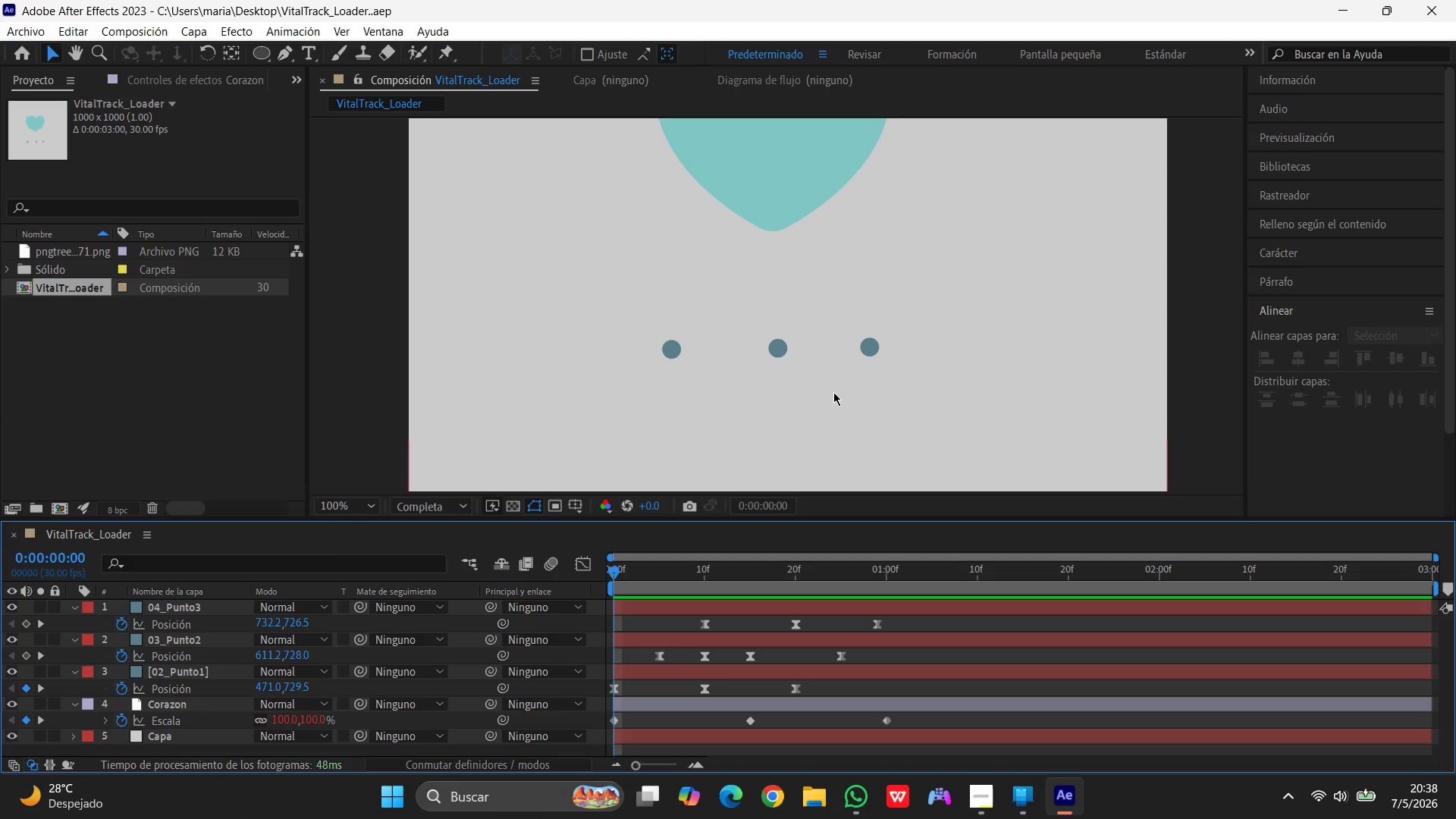 
left_click([896, 401])
 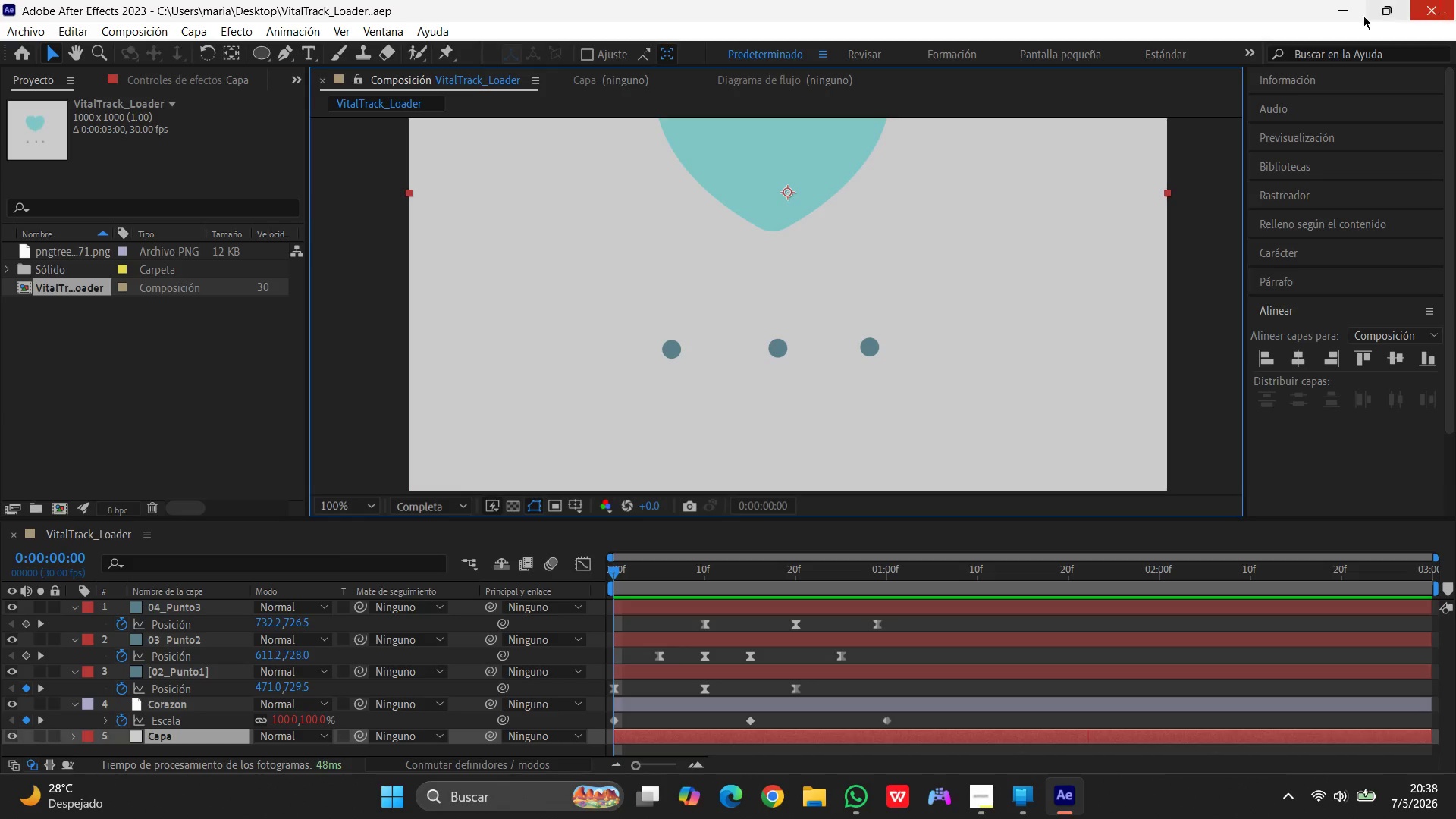 
left_click([1335, 10])
 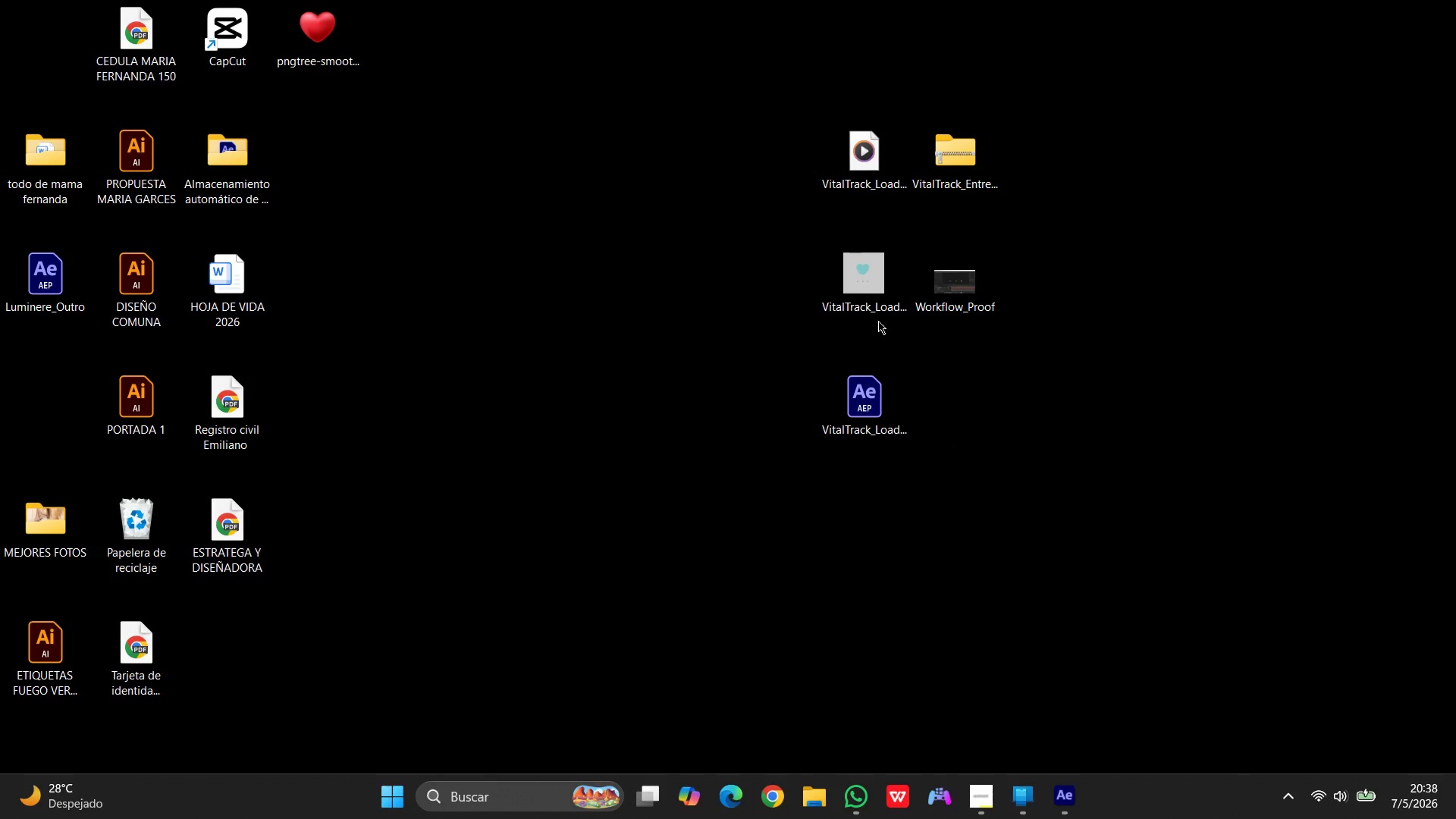 
left_click([882, 275])
 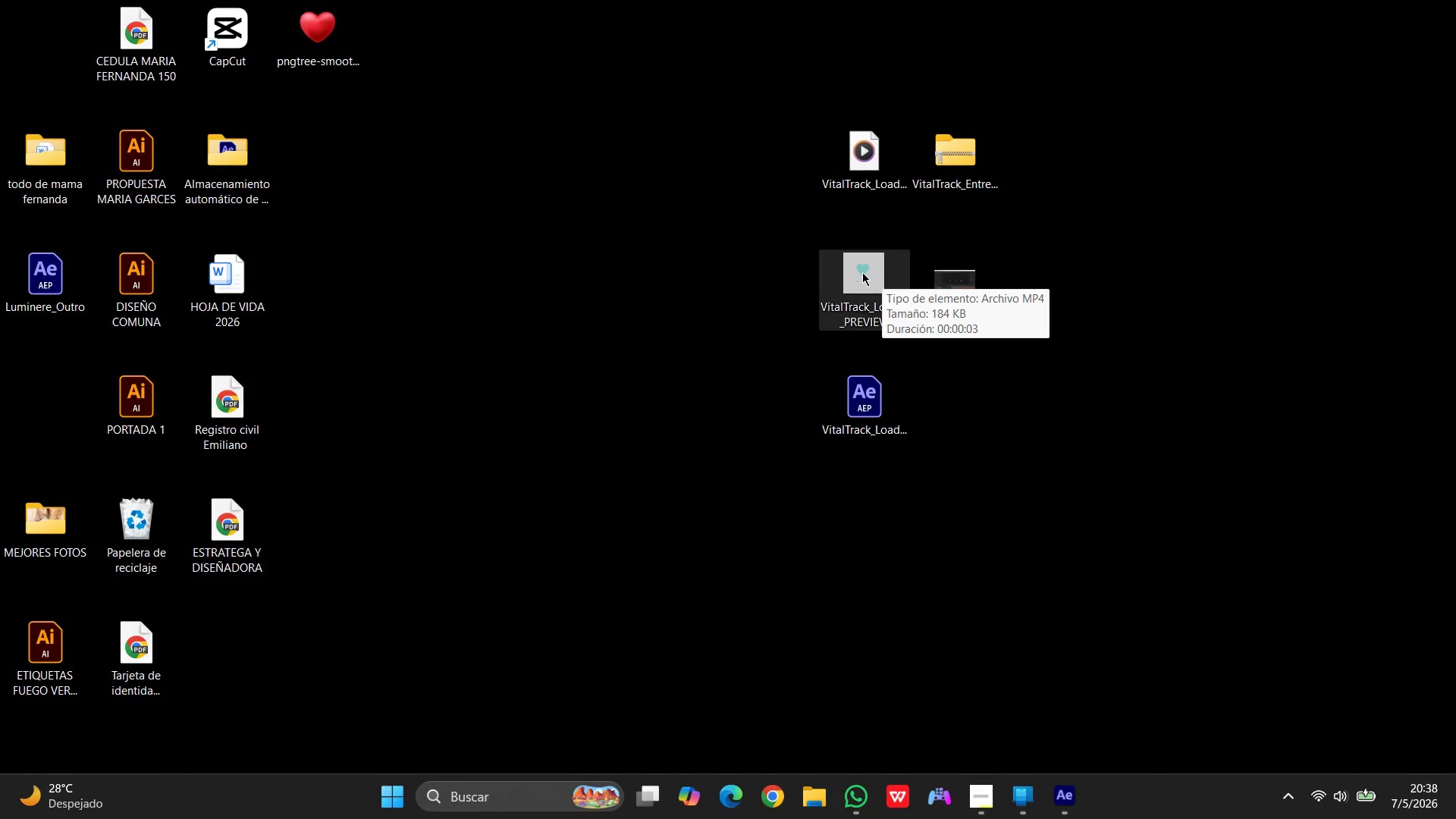 
left_click([849, 126])
 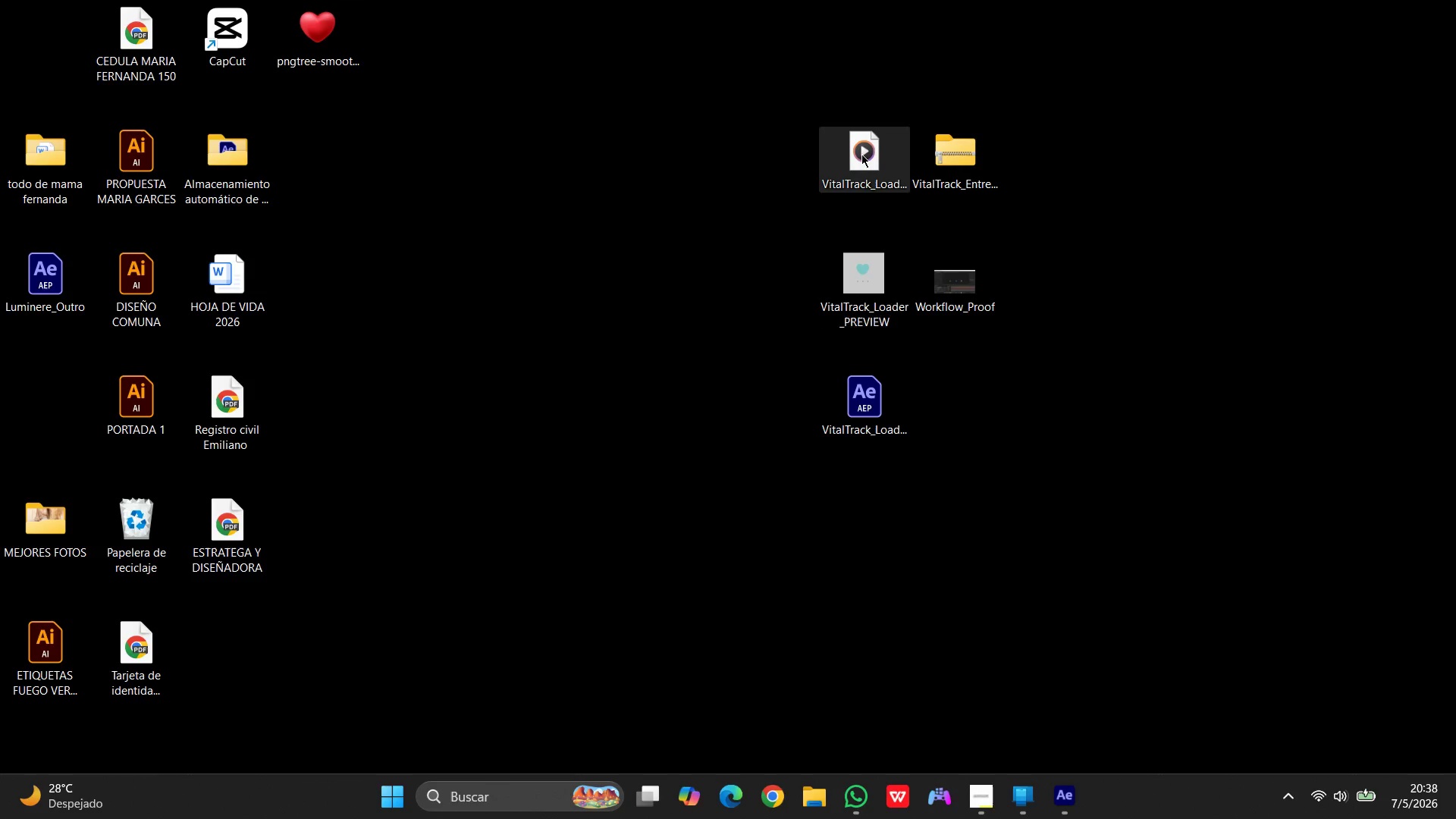 
left_click([861, 154])
 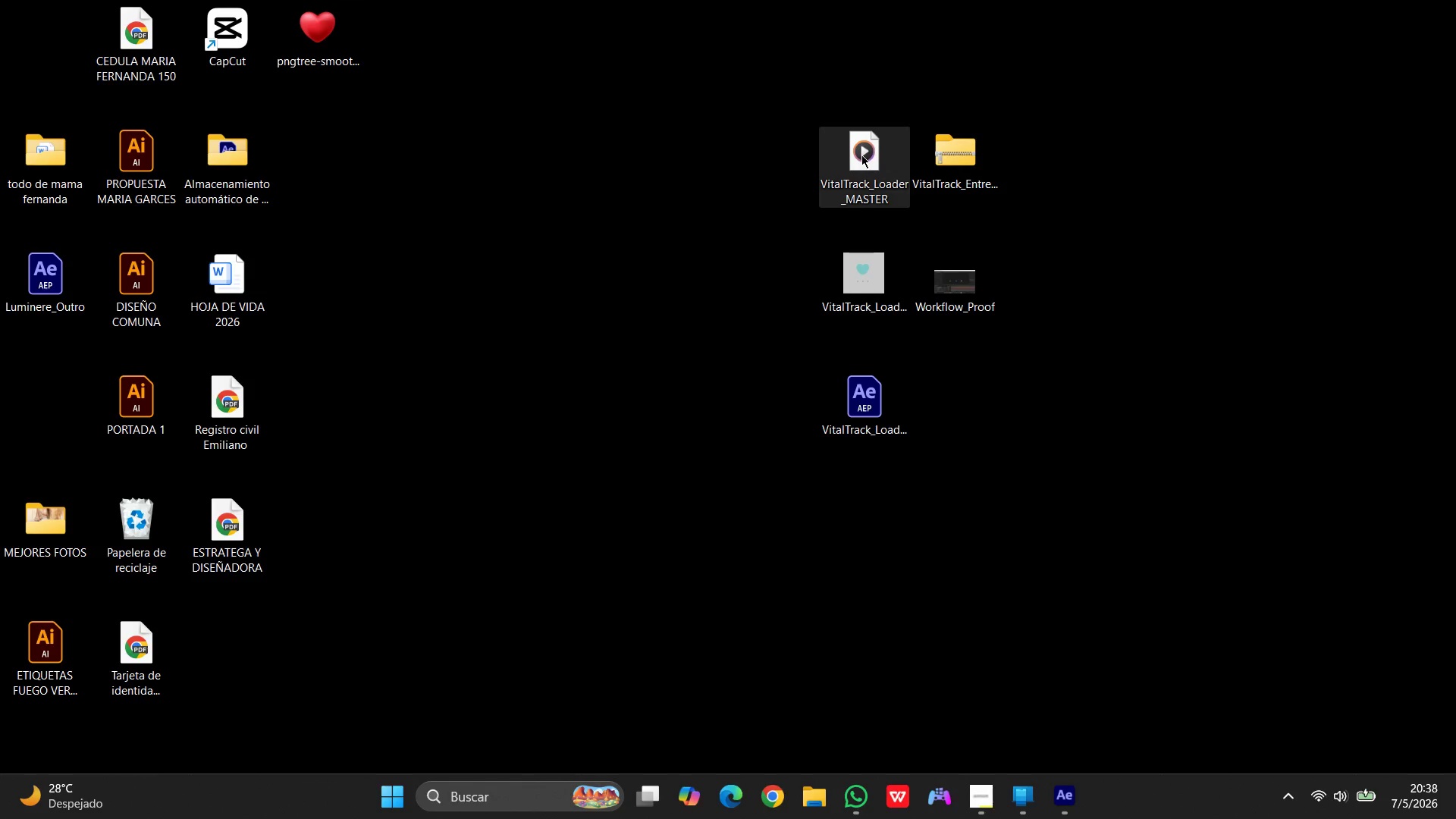 
mouse_move([862, 172])
 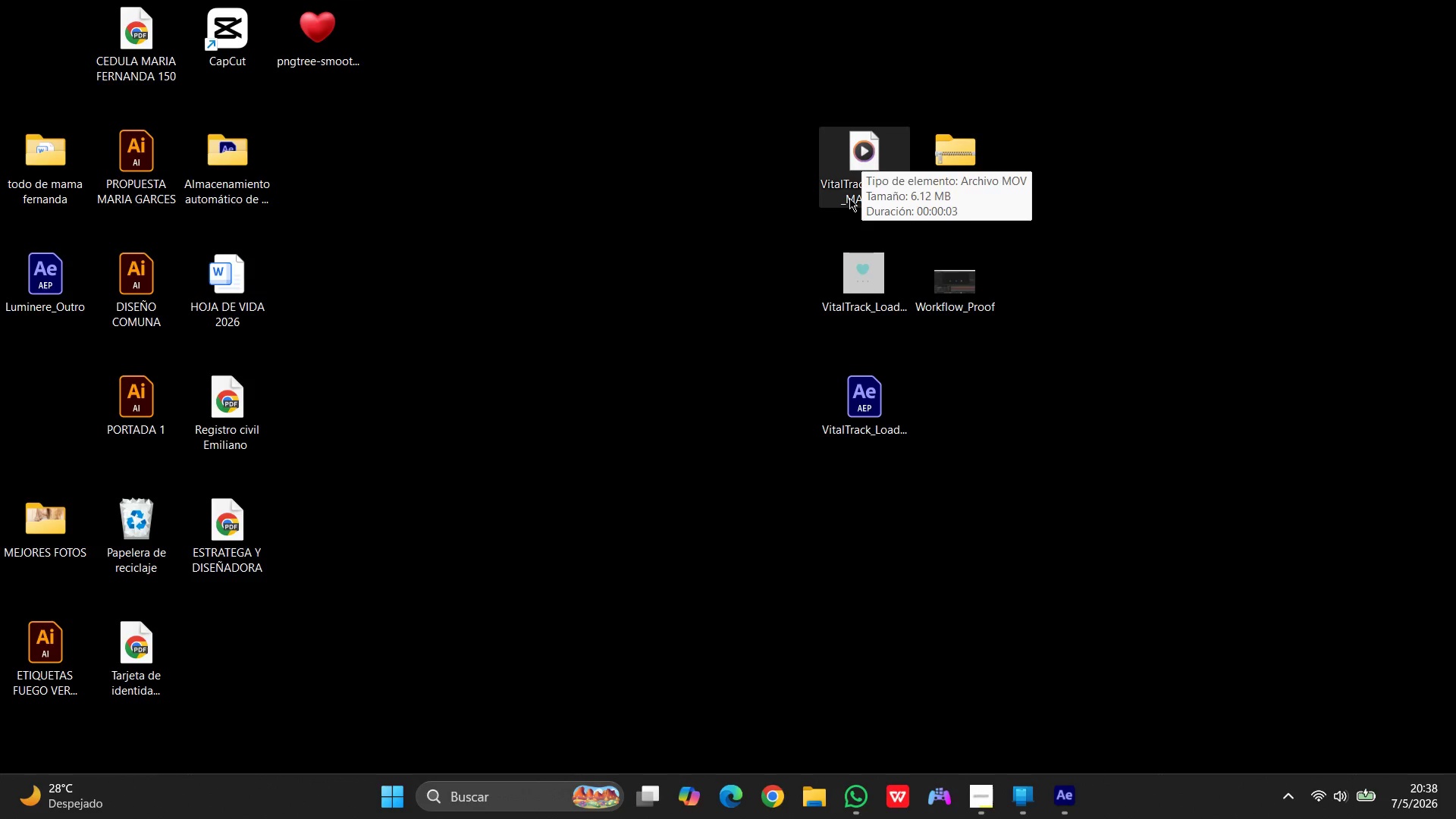 
left_click([849, 198])
 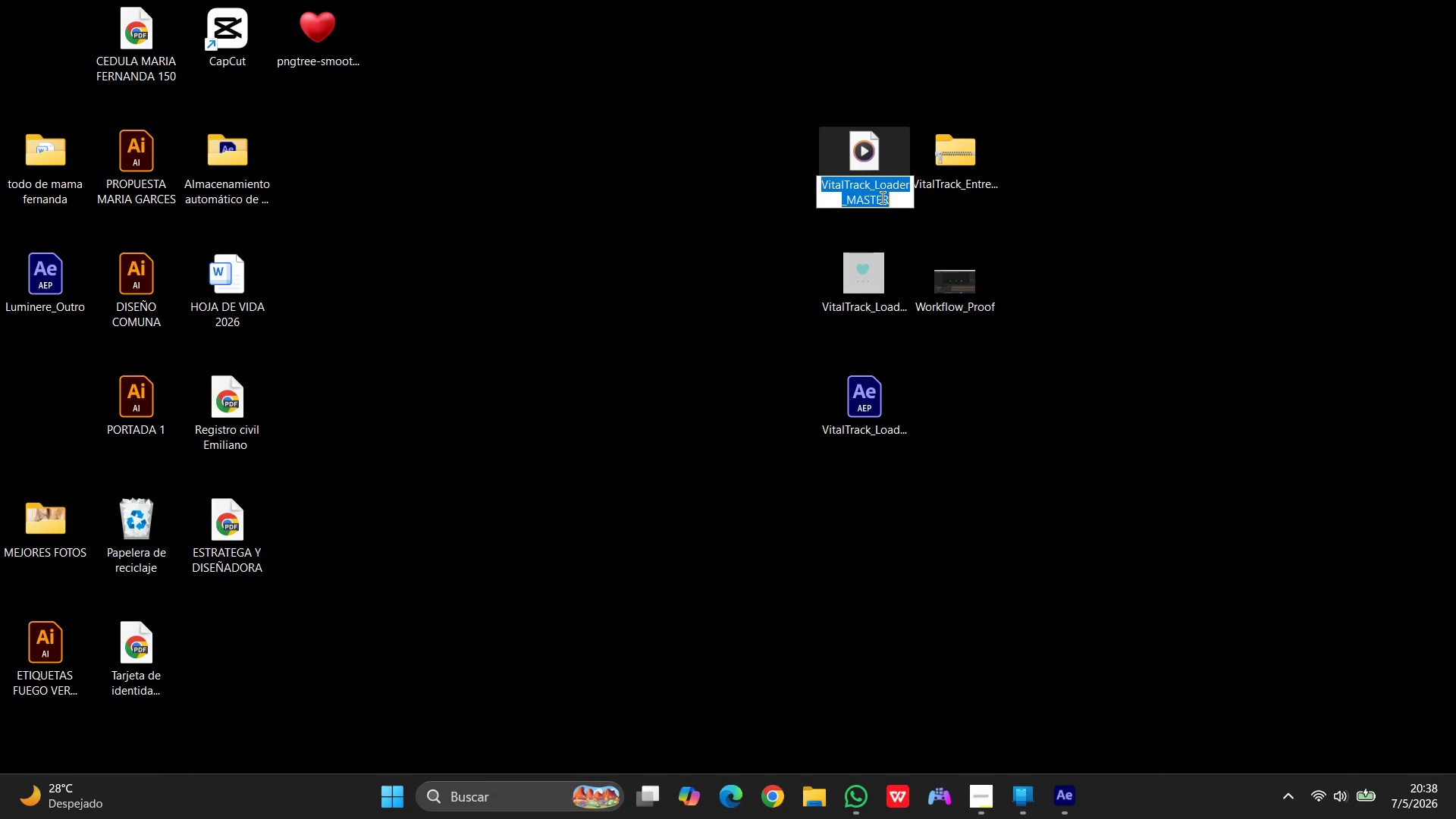 
hold_key(key=ControlLeft, duration=1.5)
 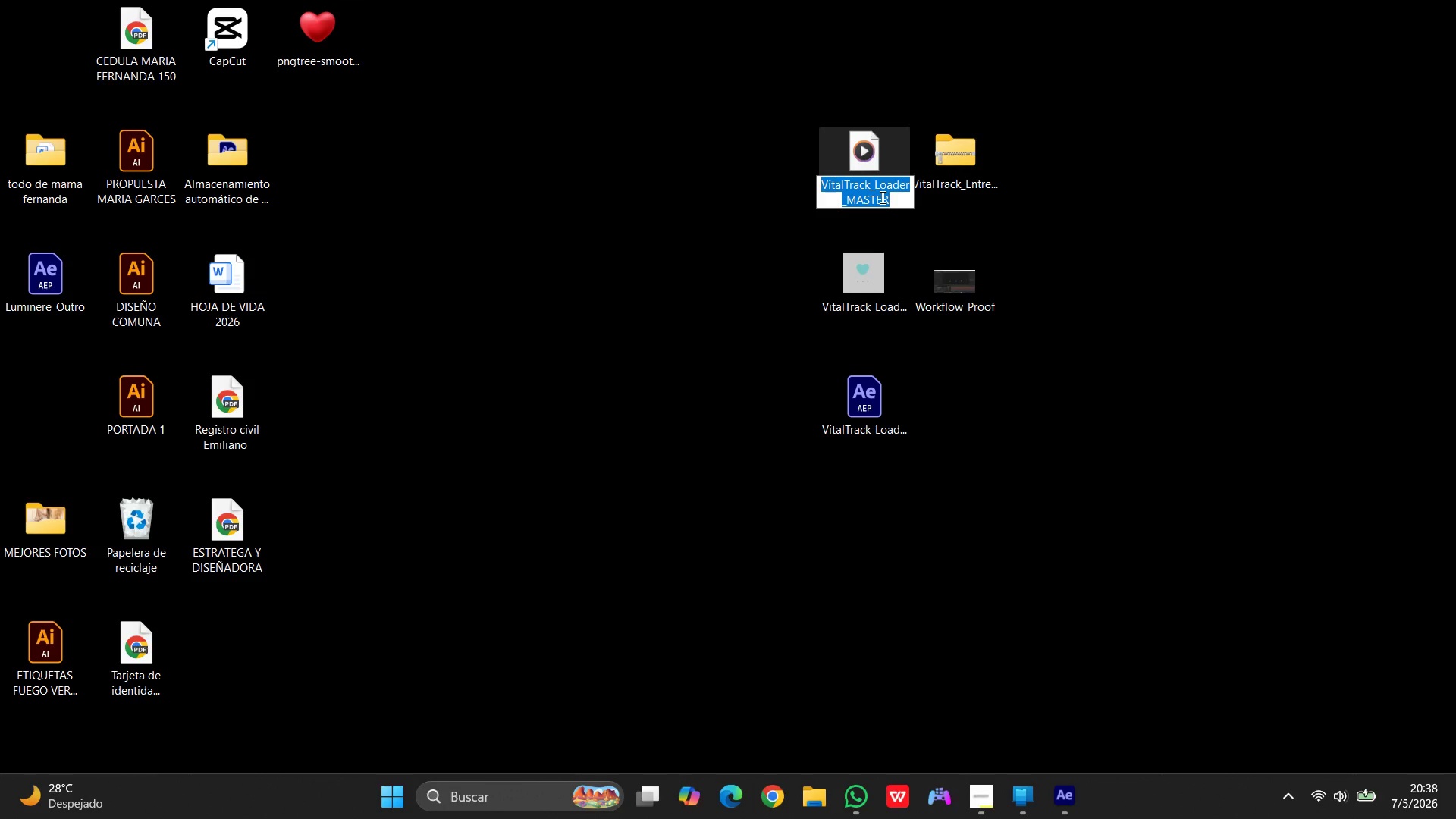 
key(Control+C)
 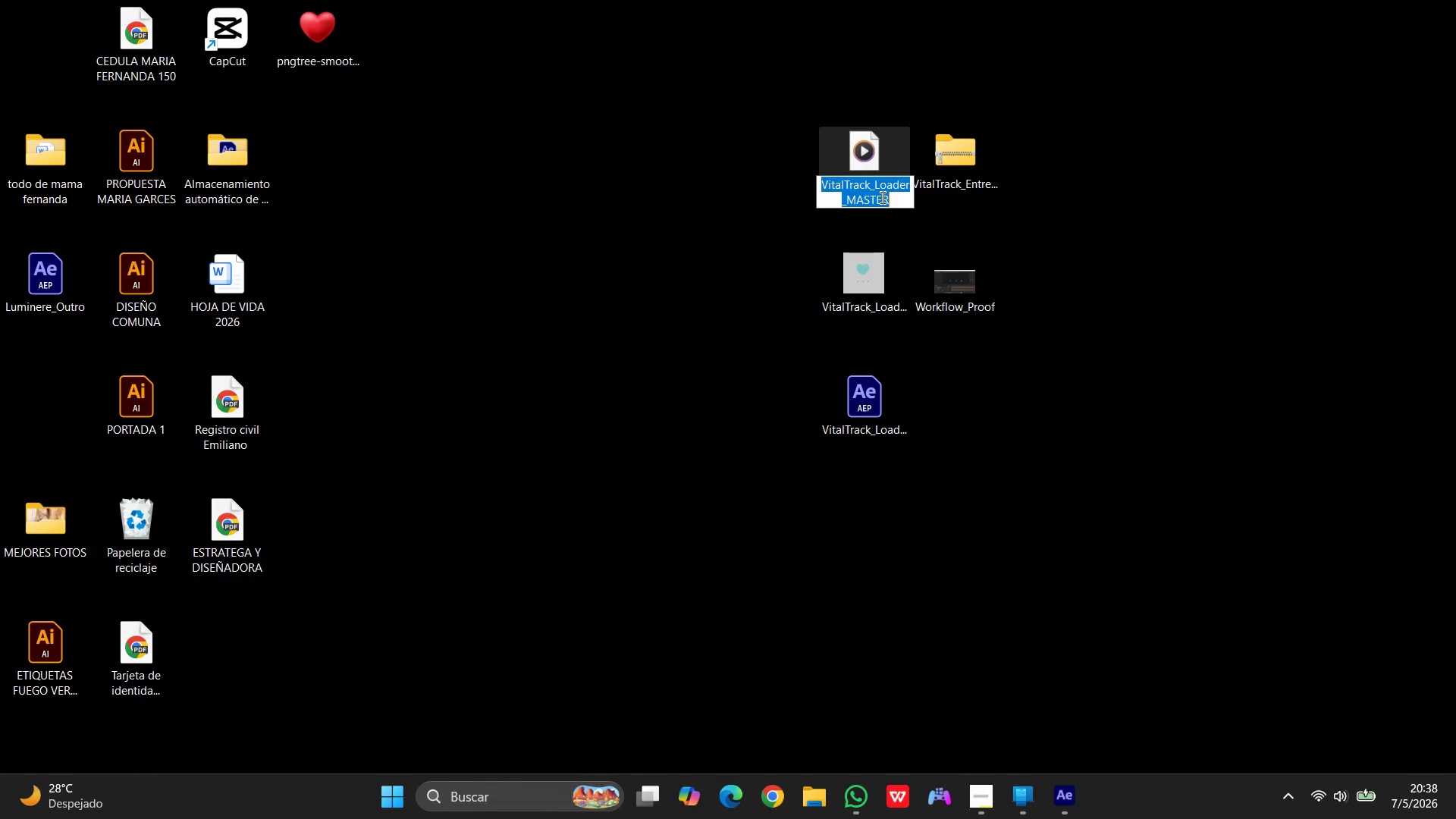 
left_click([733, 188])
 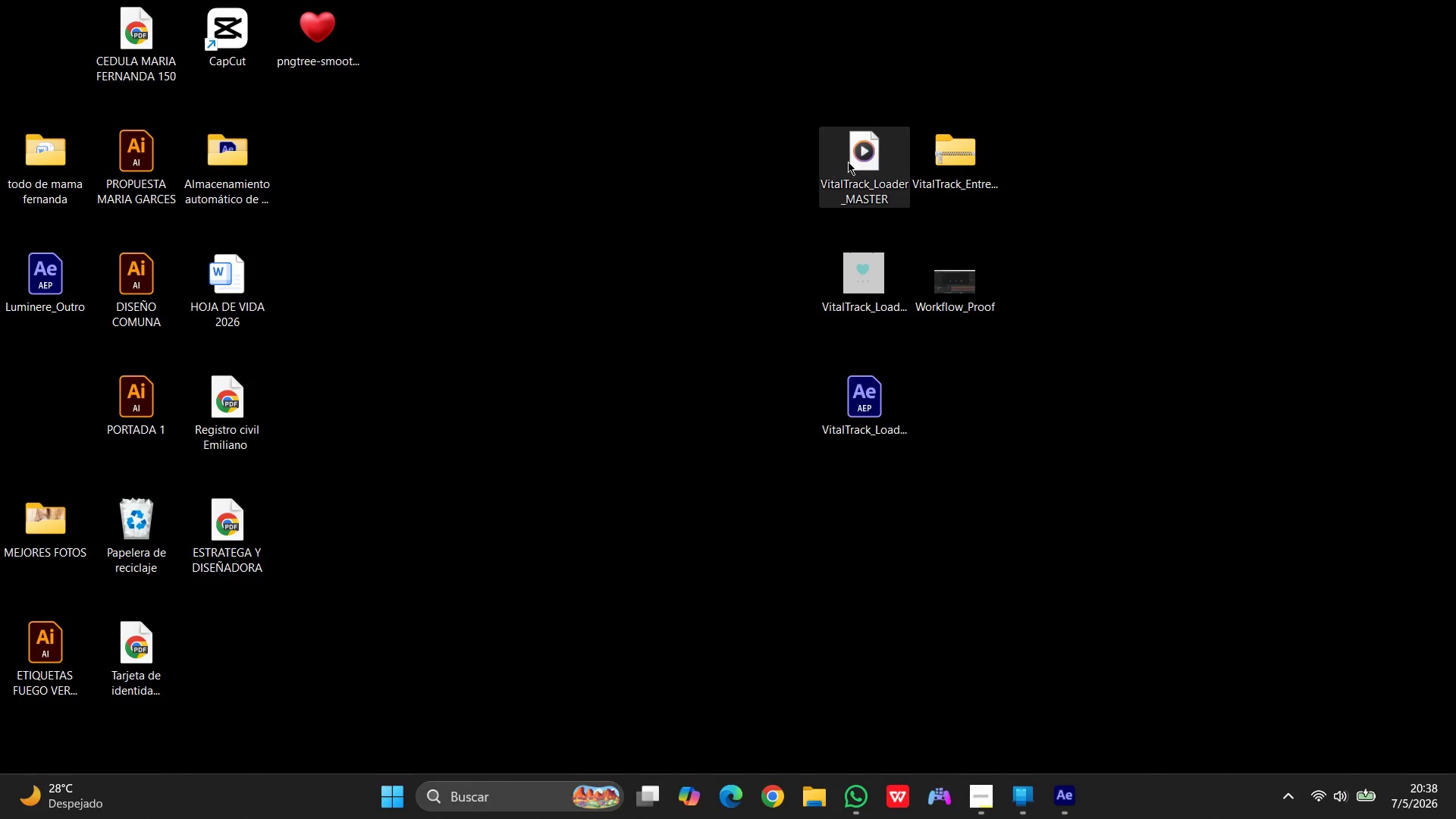 
left_click([853, 160])
 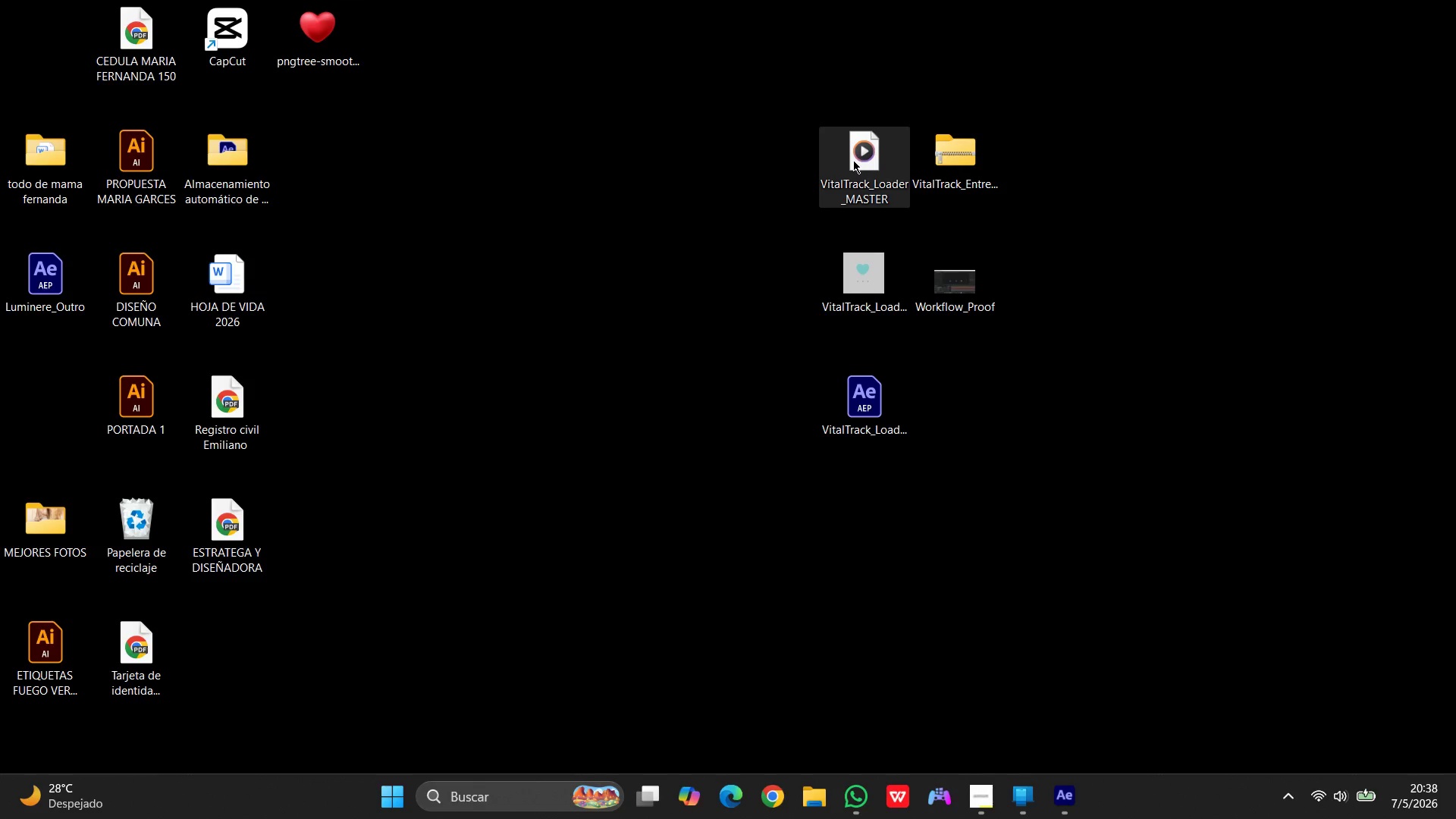 
key(Delete)
 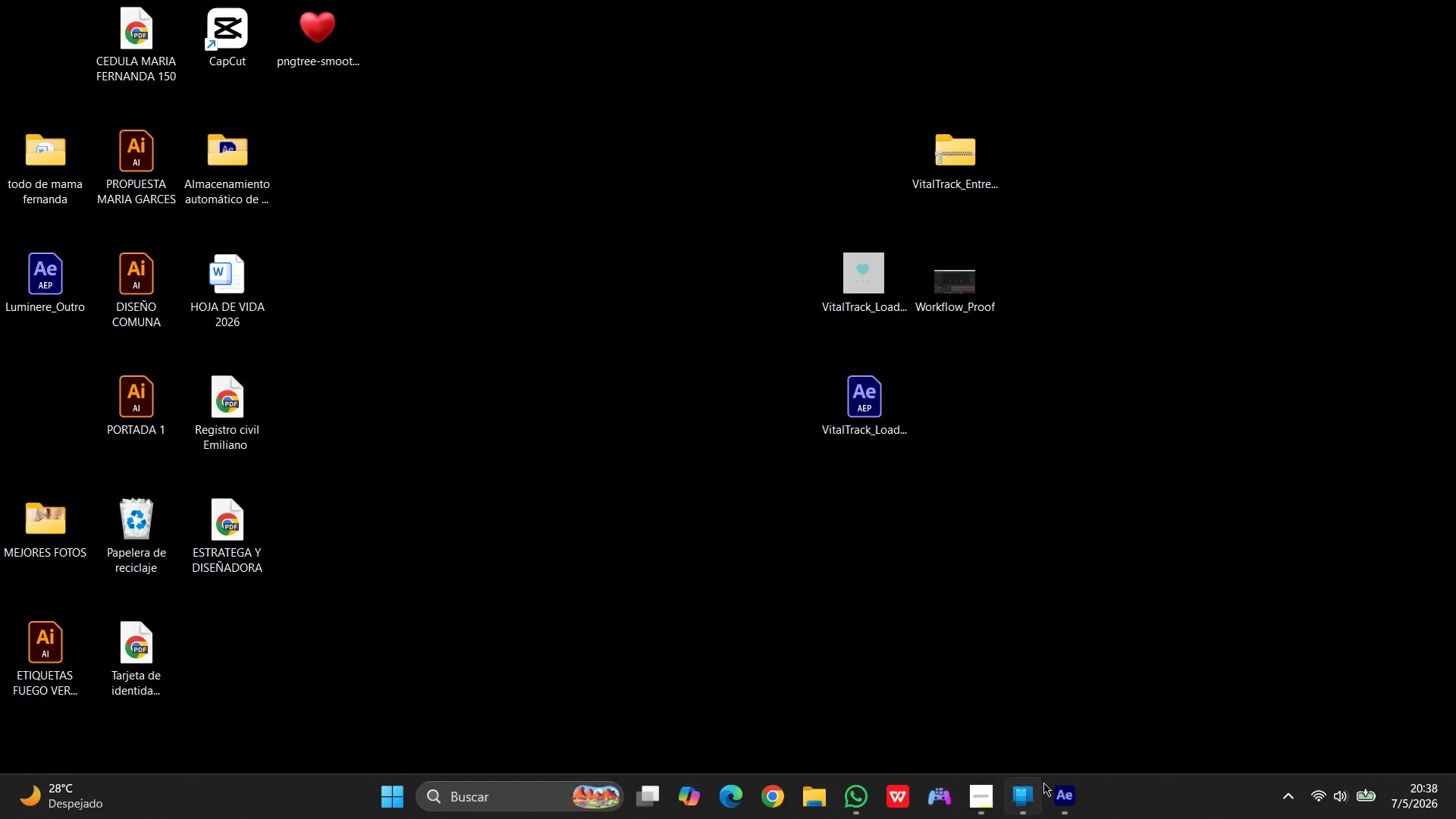 
left_click([1049, 783])
 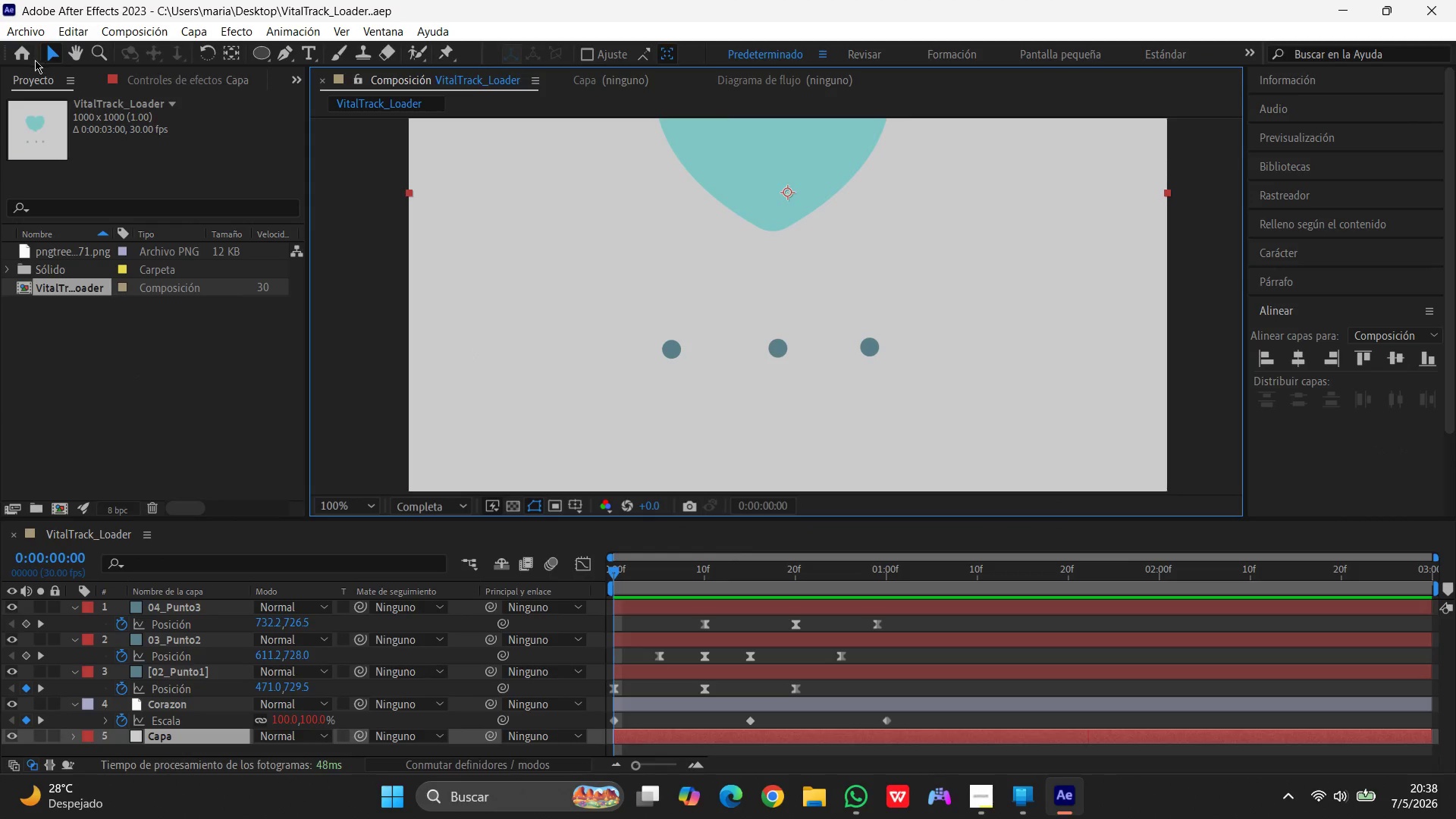 
left_click([32, 33])
 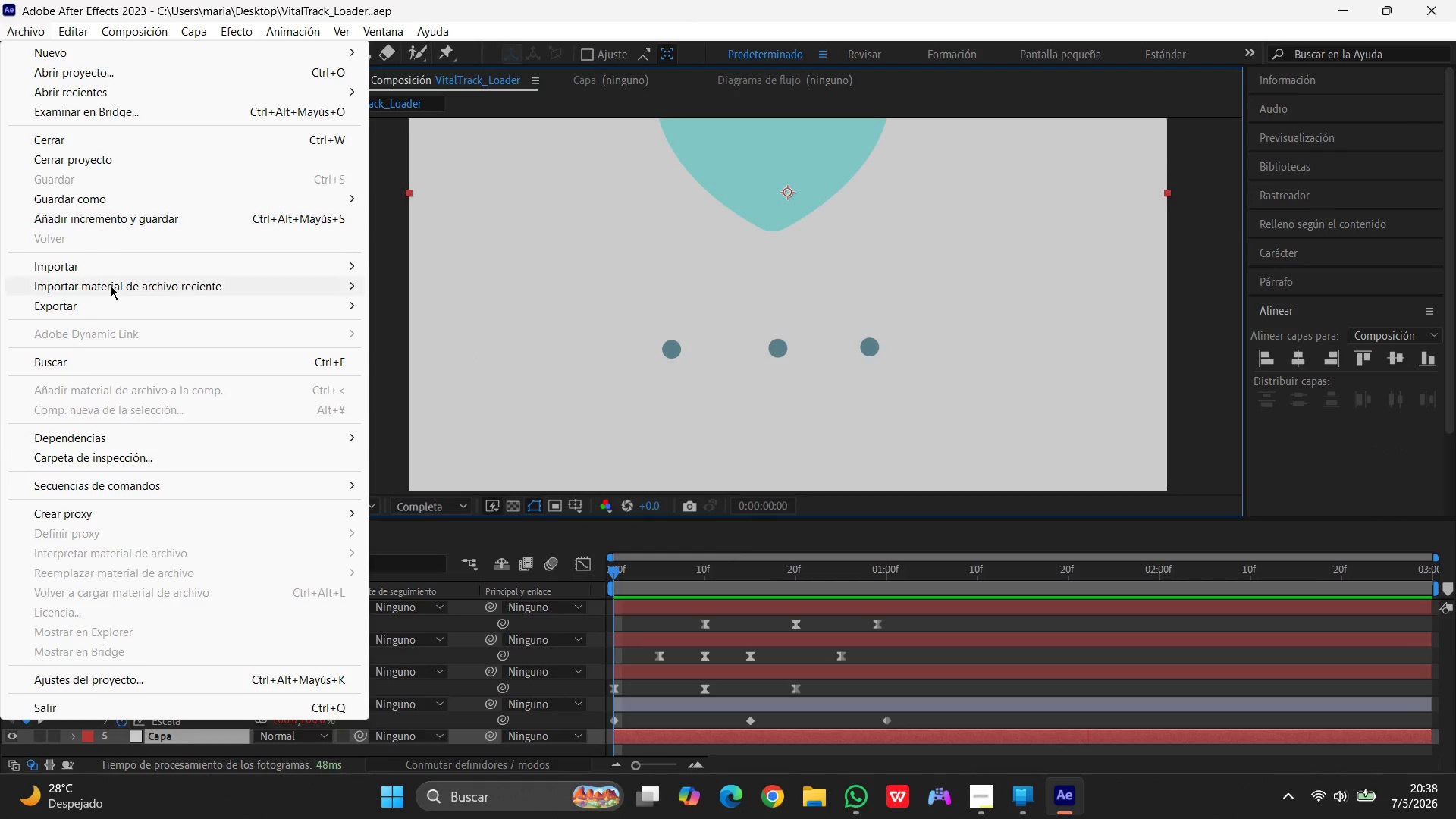 
left_click([114, 309])
 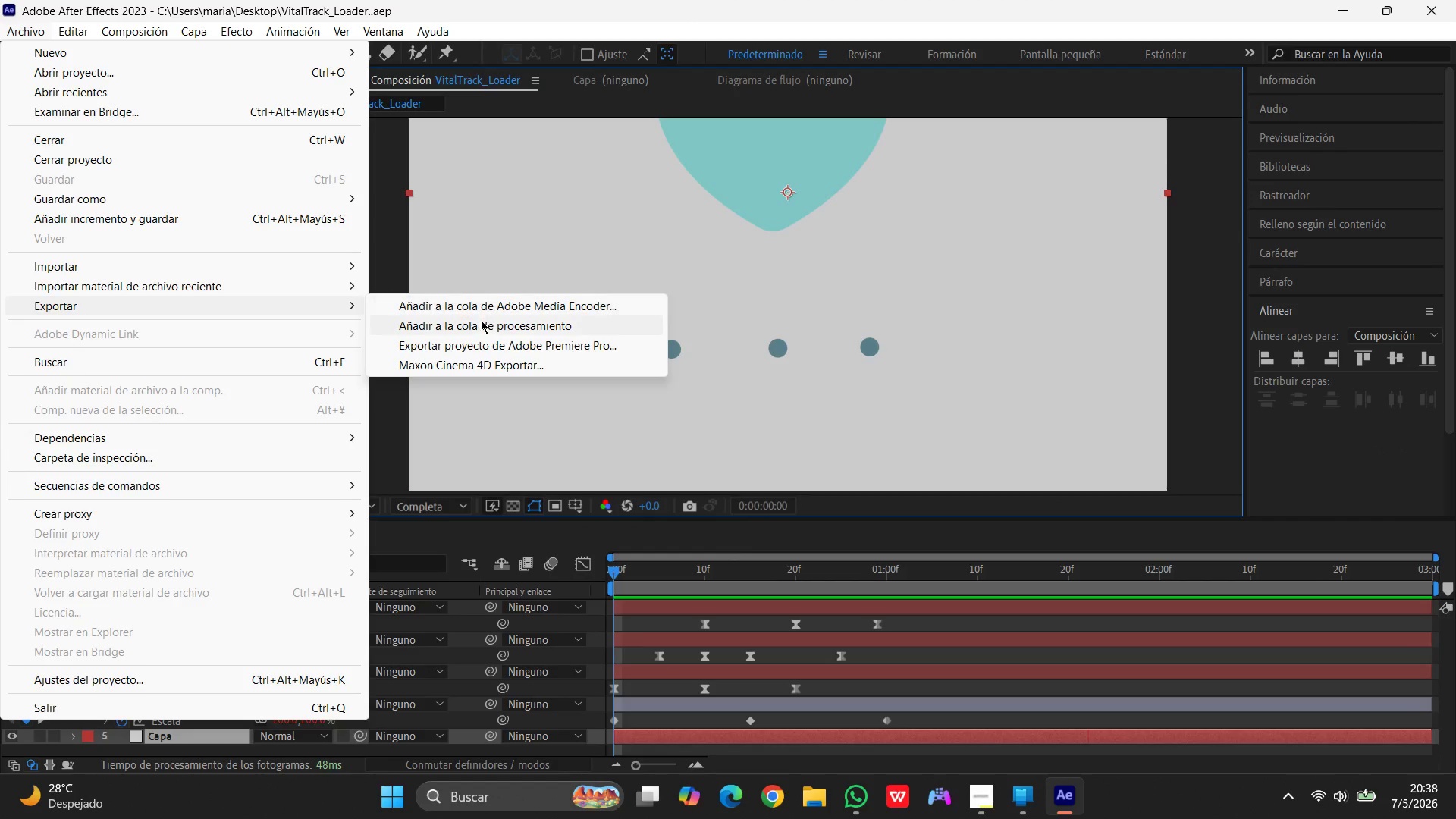 
left_click([480, 322])
 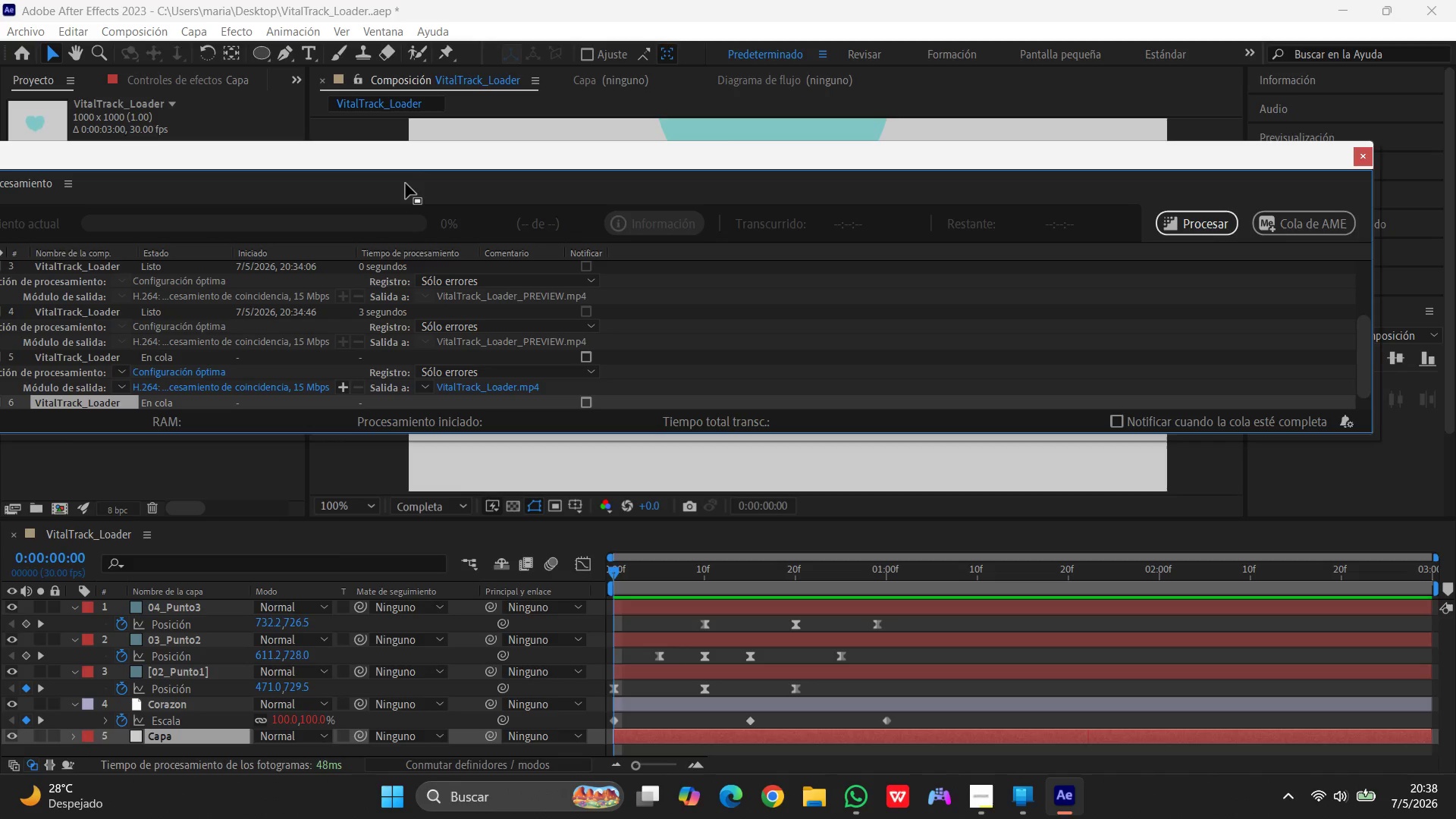 
left_click_drag(start_coordinate=[413, 163], to_coordinate=[547, 124])
 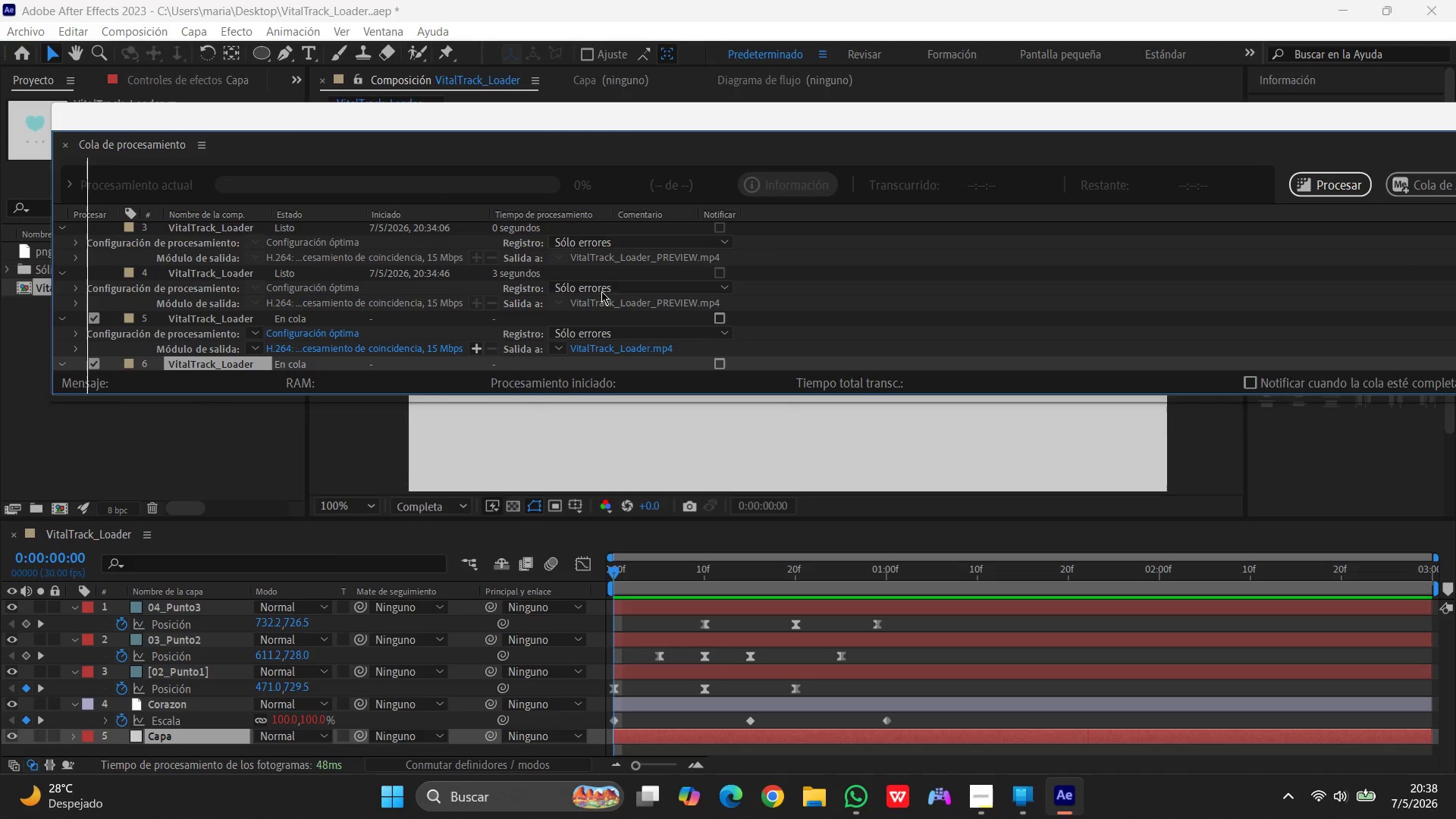 
scroll: coordinate [648, 292], scroll_direction: down, amount: 9.0
 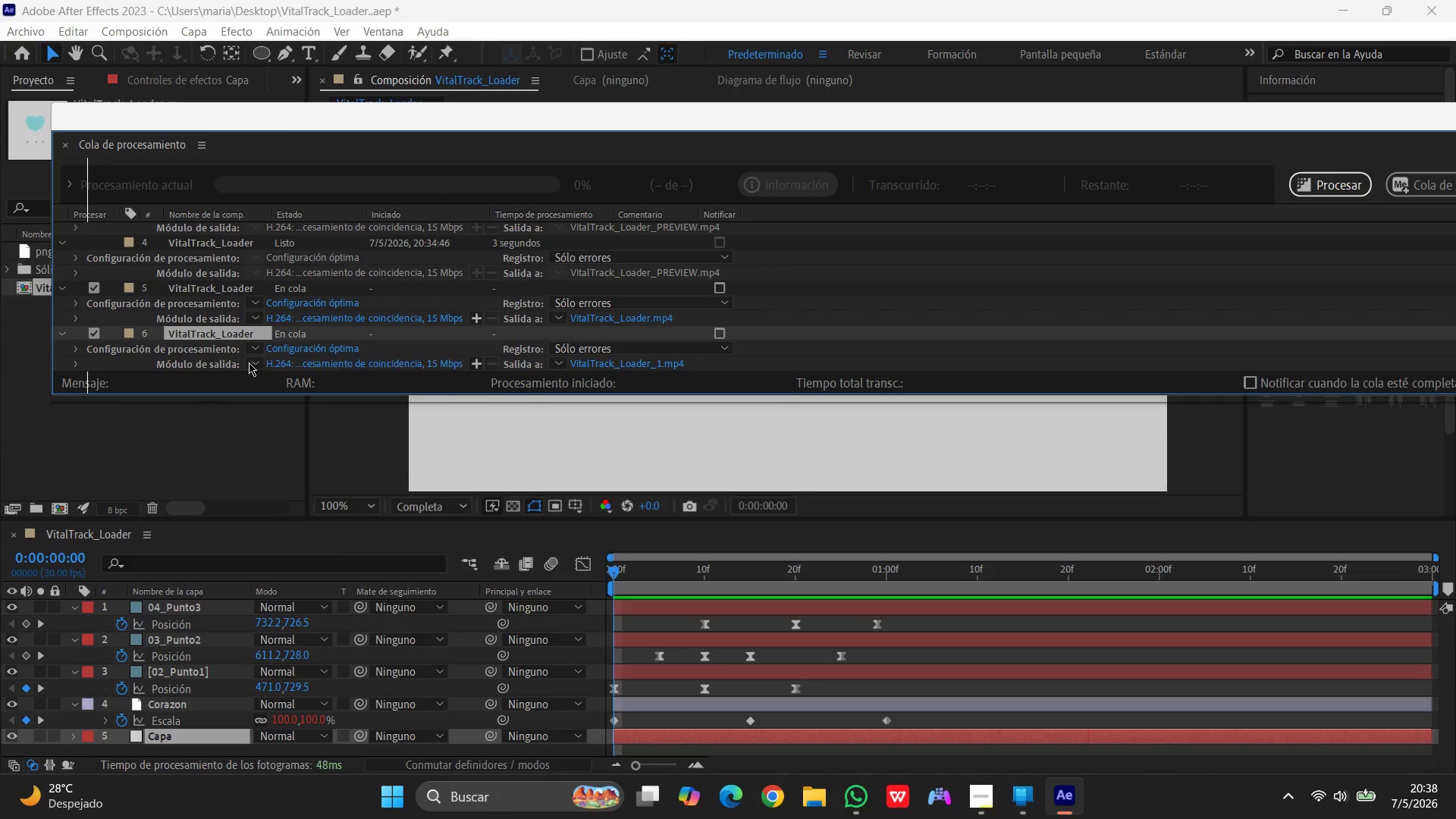 
left_click([253, 362])
 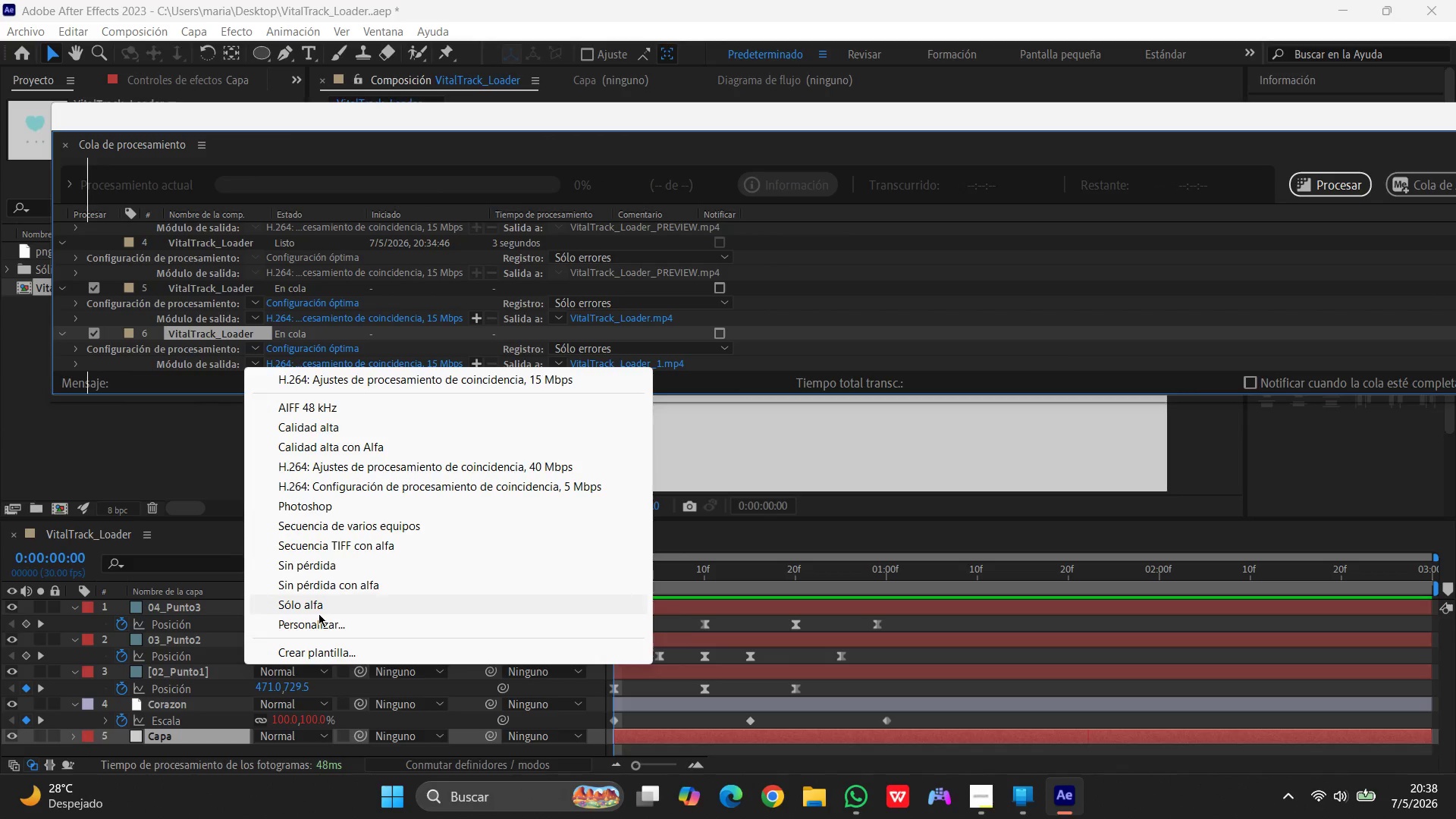 
left_click([315, 626])
 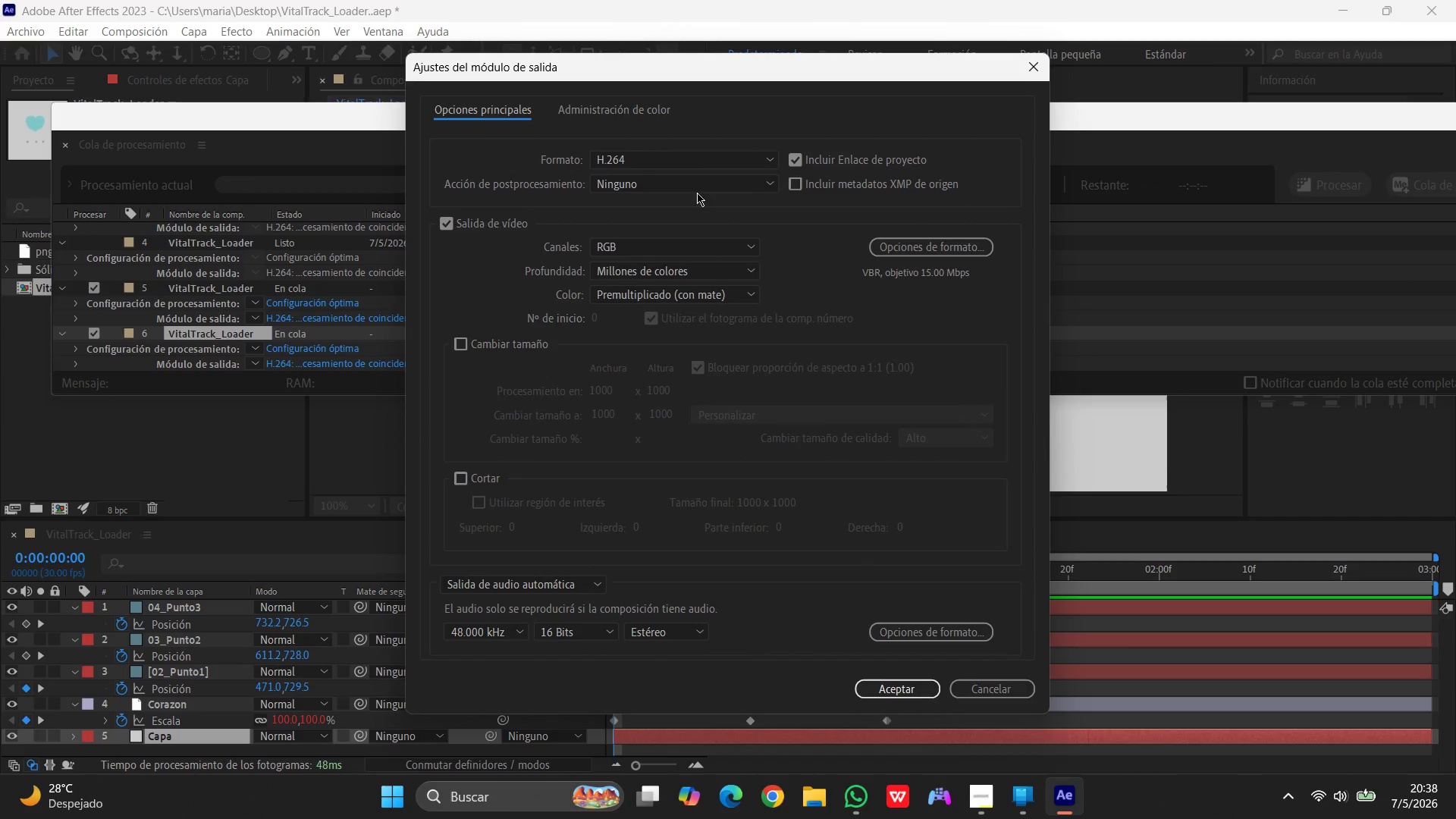 
left_click([701, 156])
 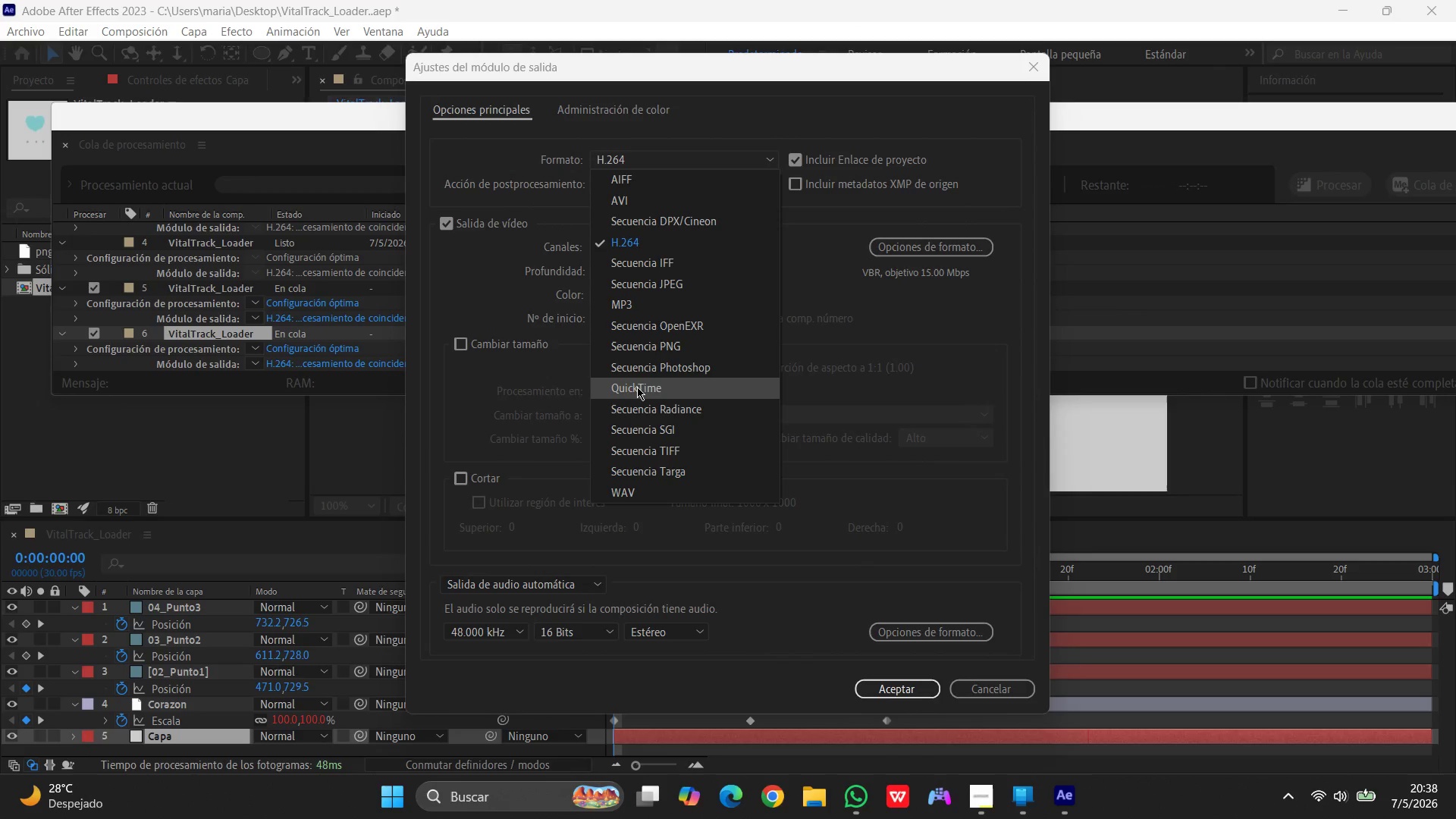 
left_click([637, 387])
 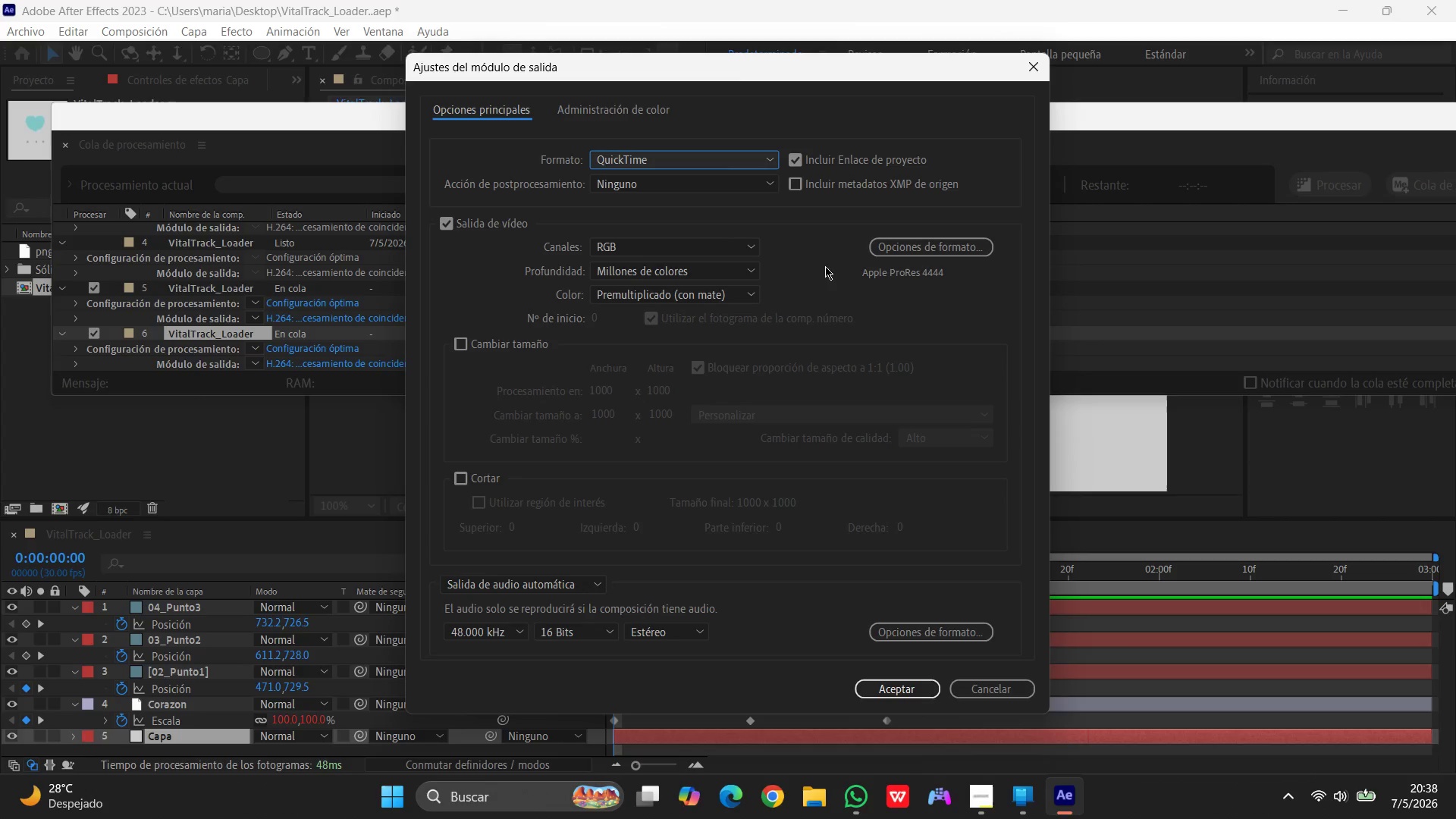 
left_click([736, 248])
 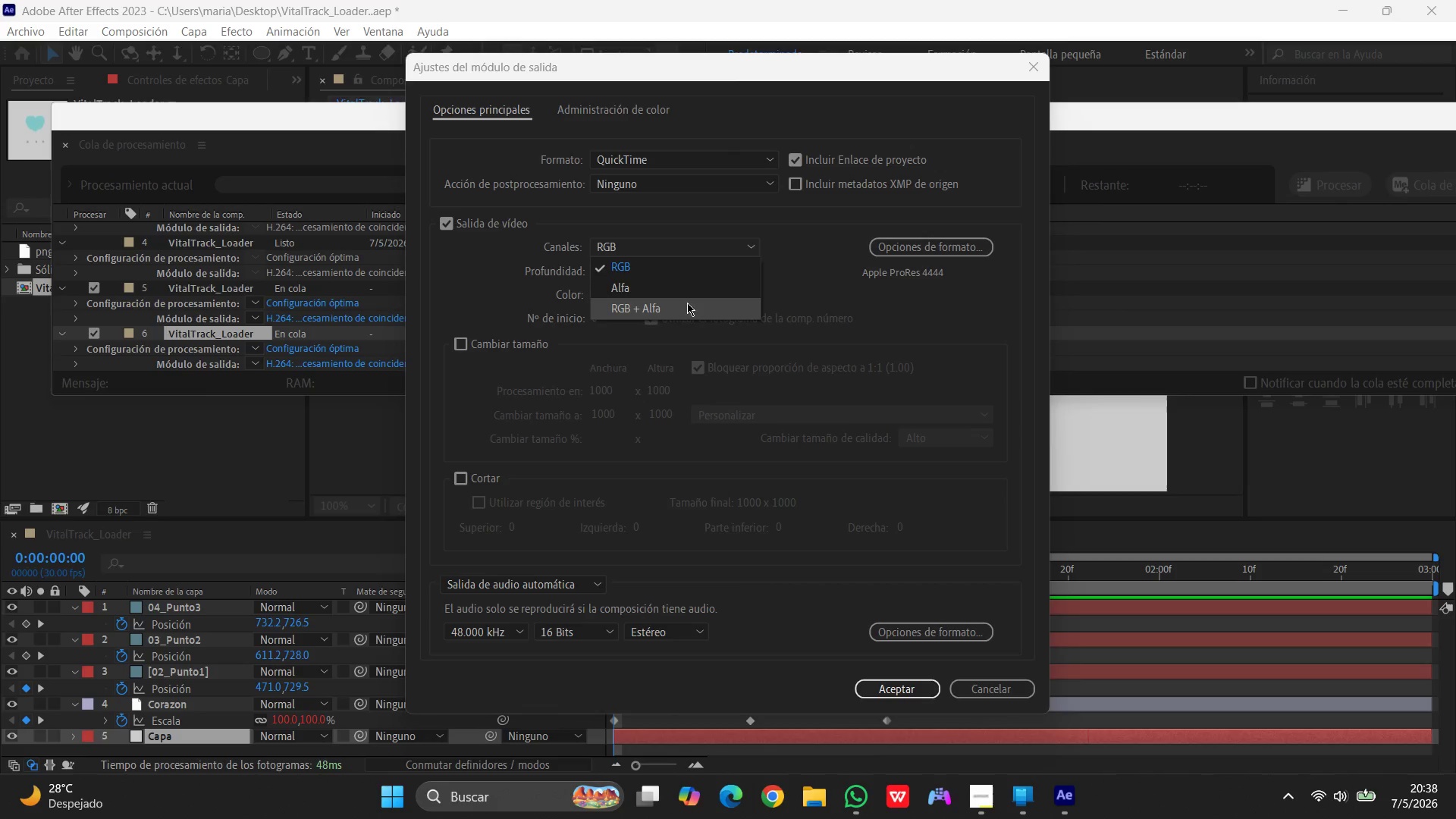 
left_click([687, 303])
 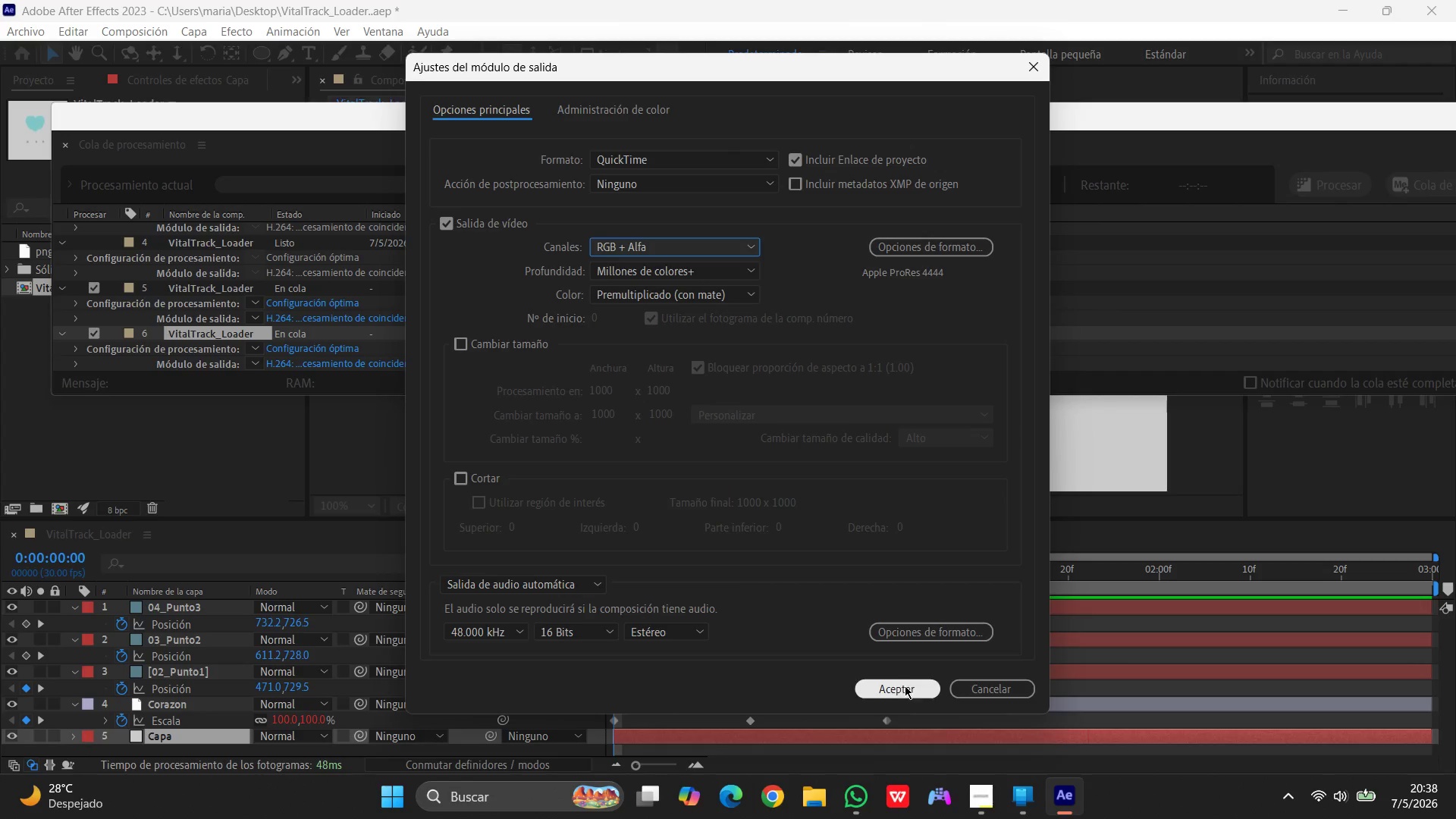 
left_click([902, 692])
 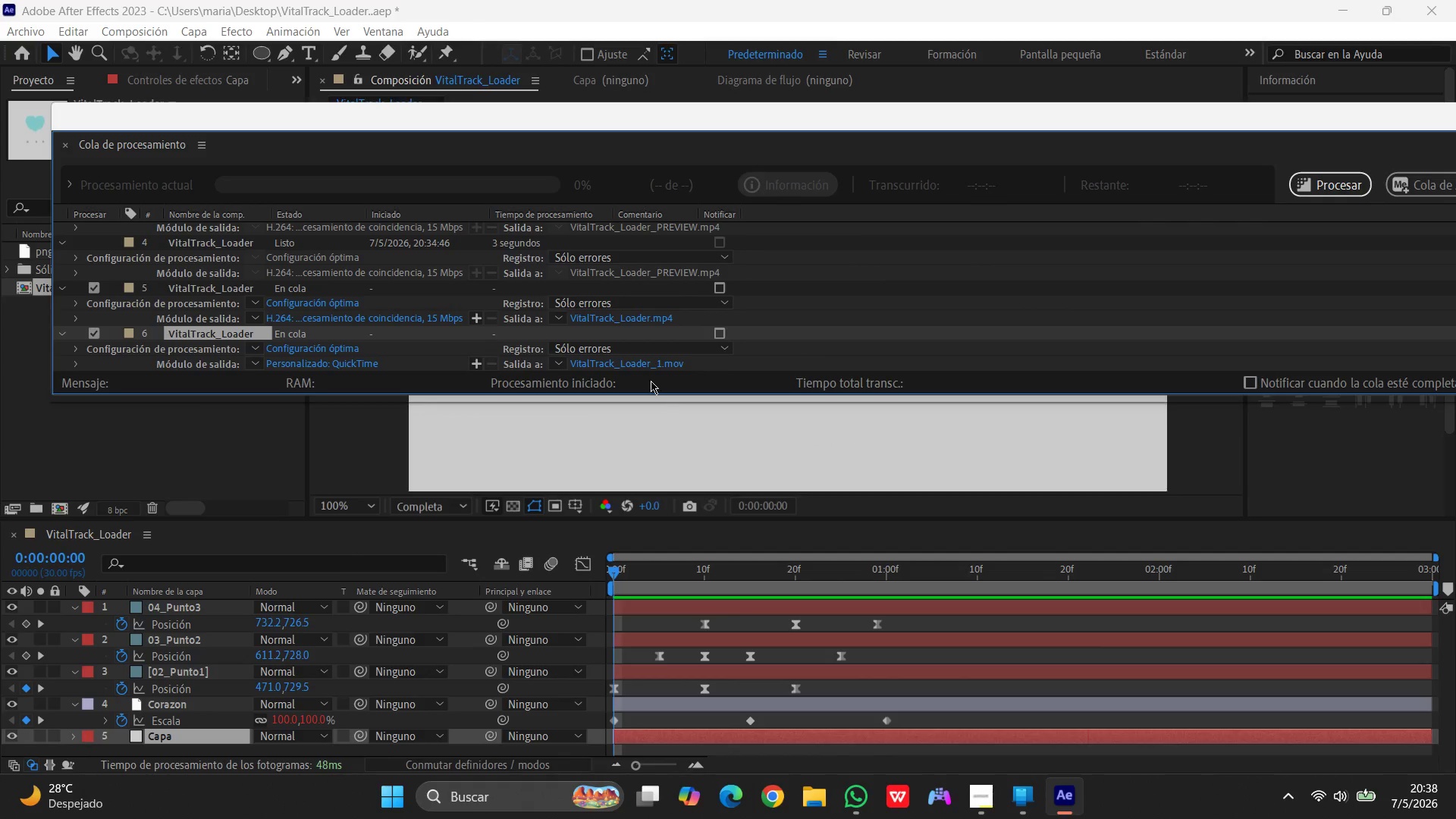 
scroll: coordinate [635, 369], scroll_direction: down, amount: 3.0
 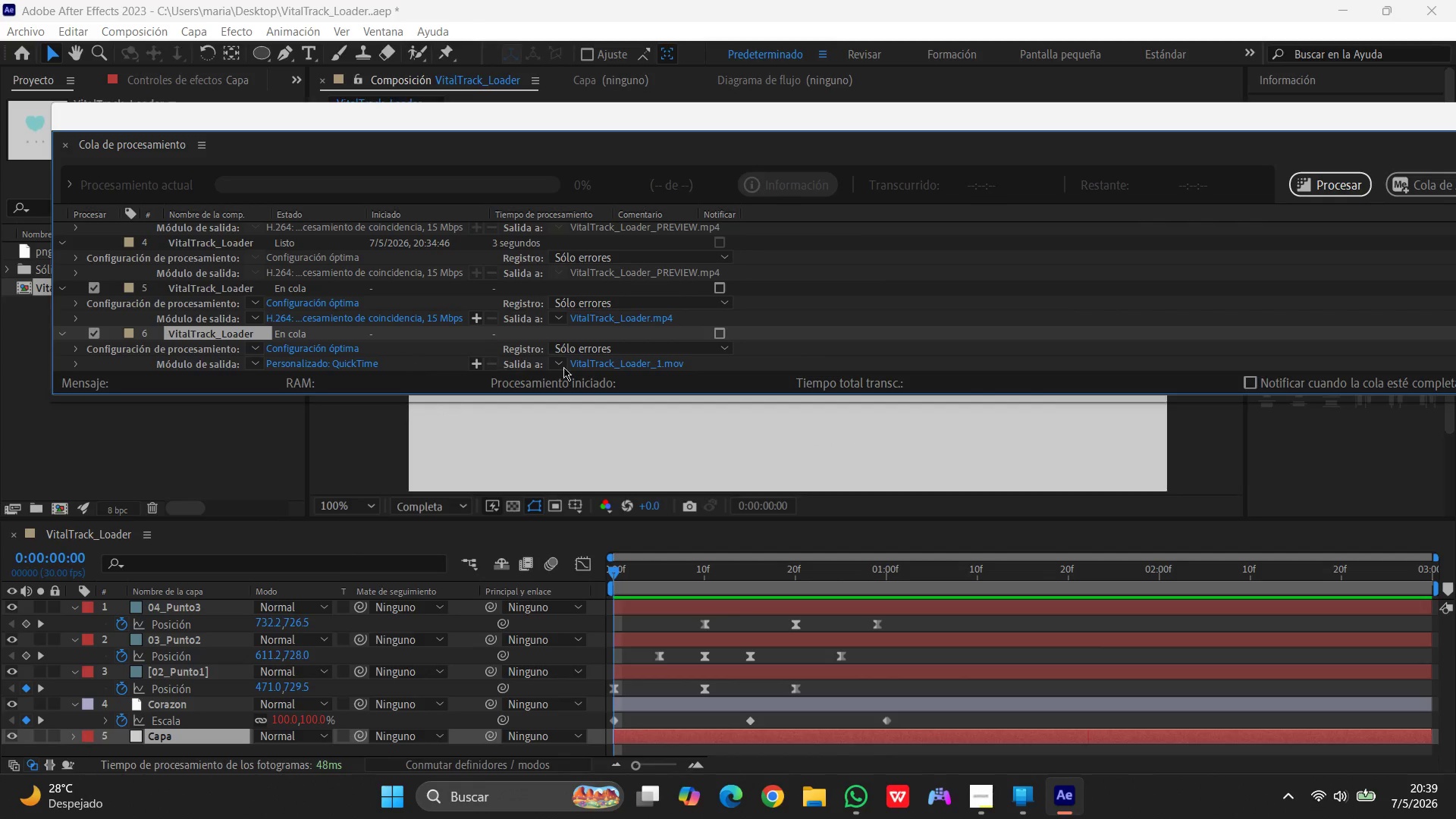 
left_click([600, 359])
 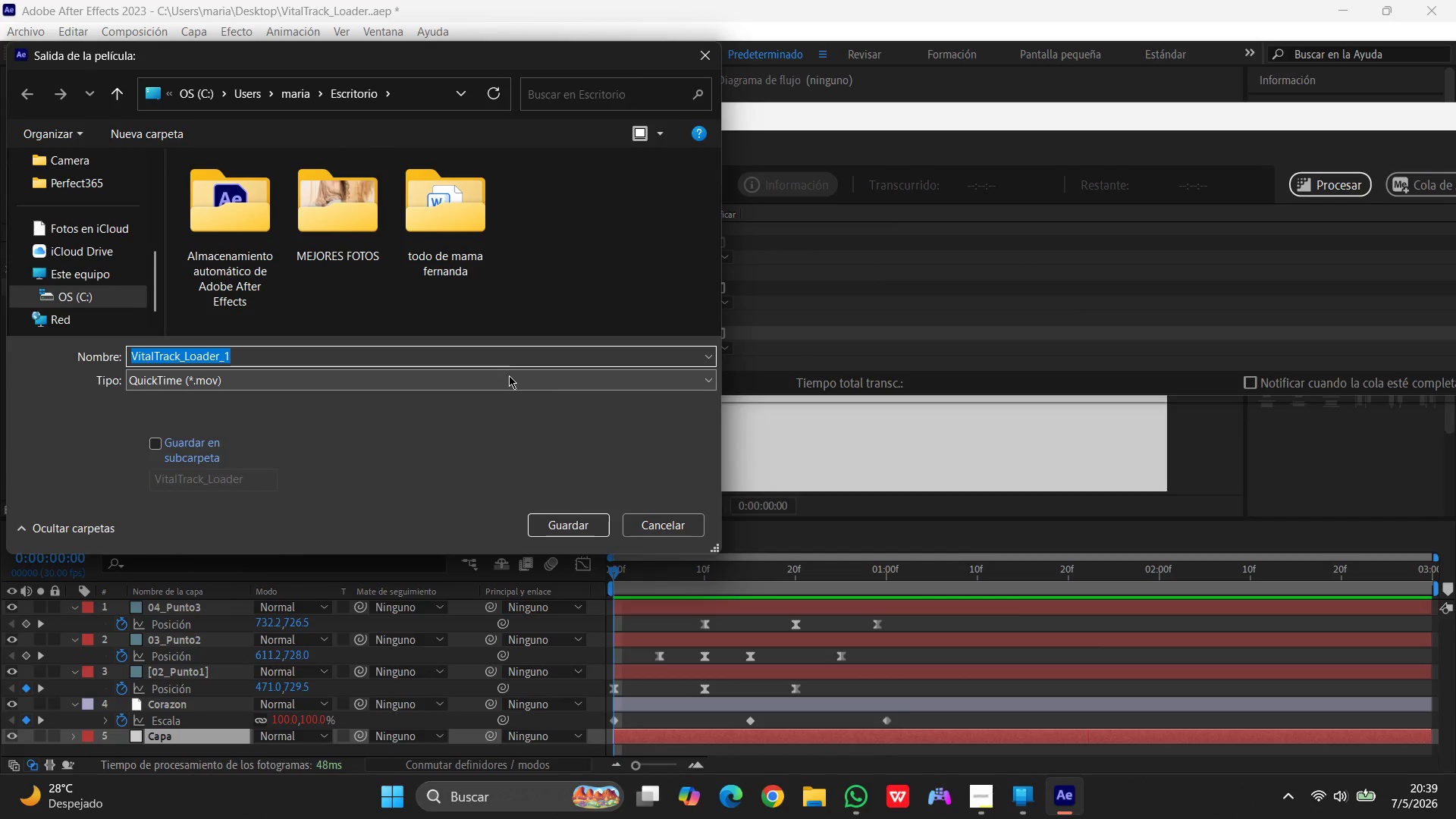 
key(Control+V)
 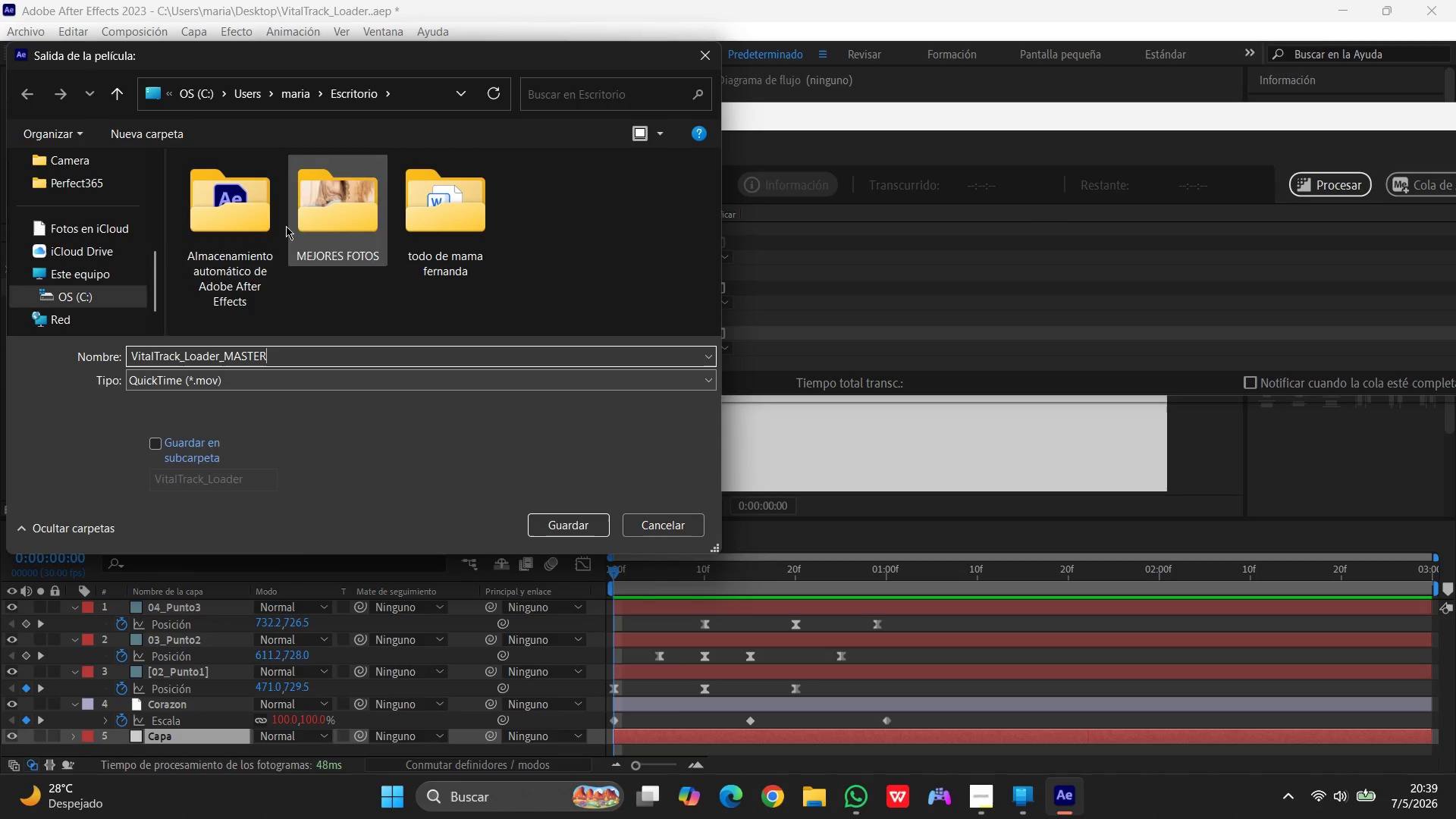 
scroll: coordinate [103, 254], scroll_direction: up, amount: 12.0
 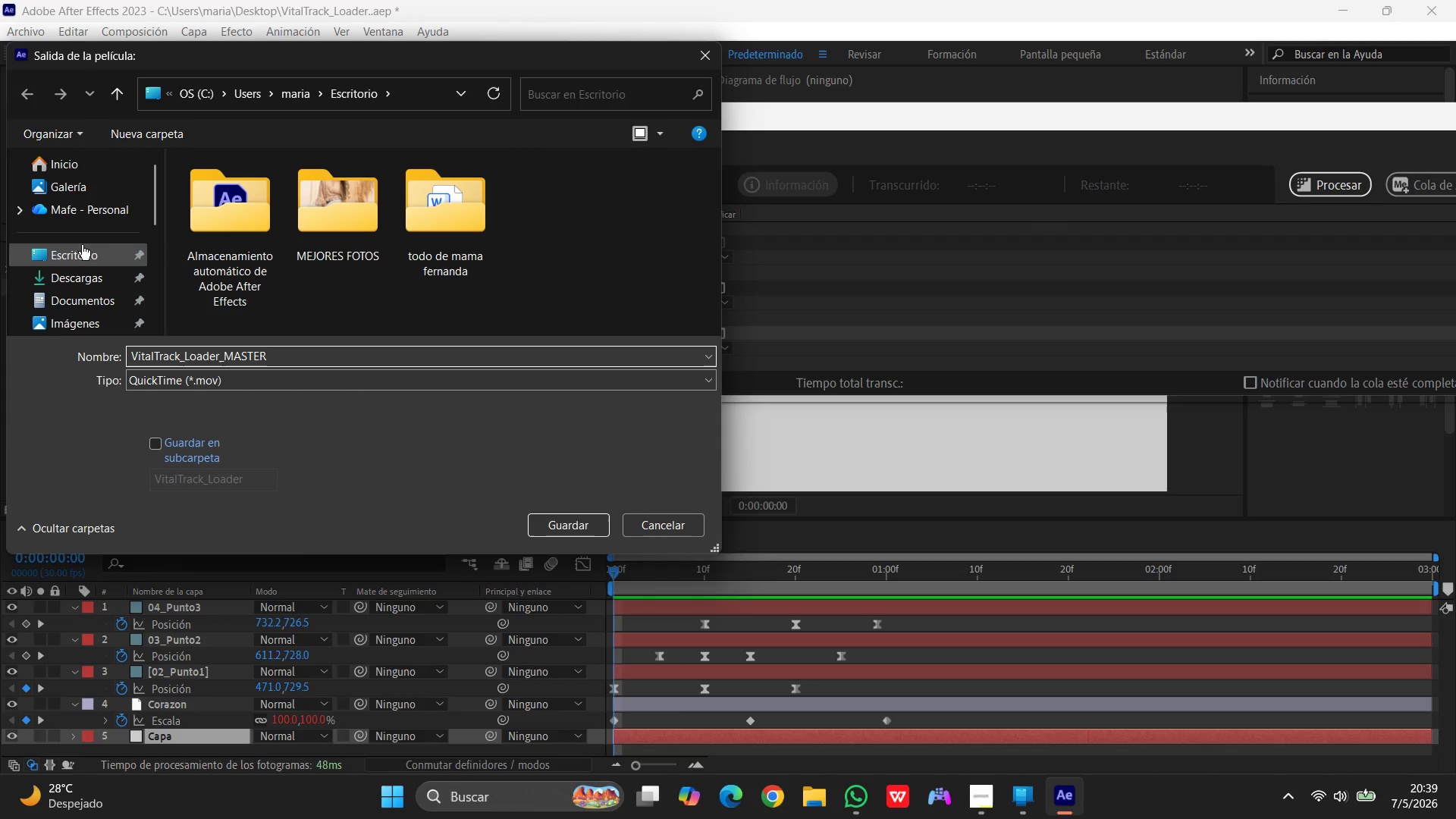 
left_click([82, 245])
 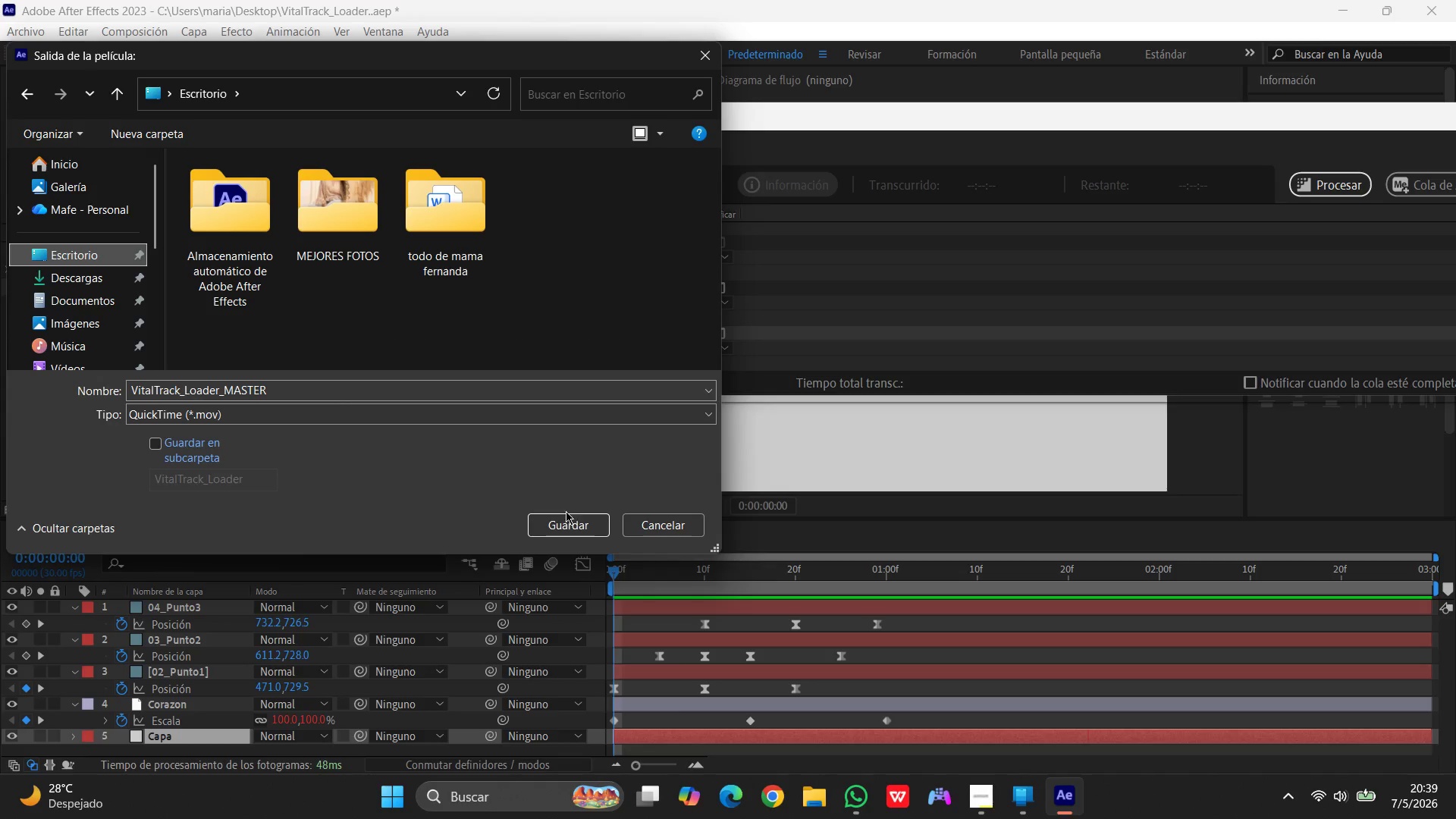 
left_click([565, 517])
 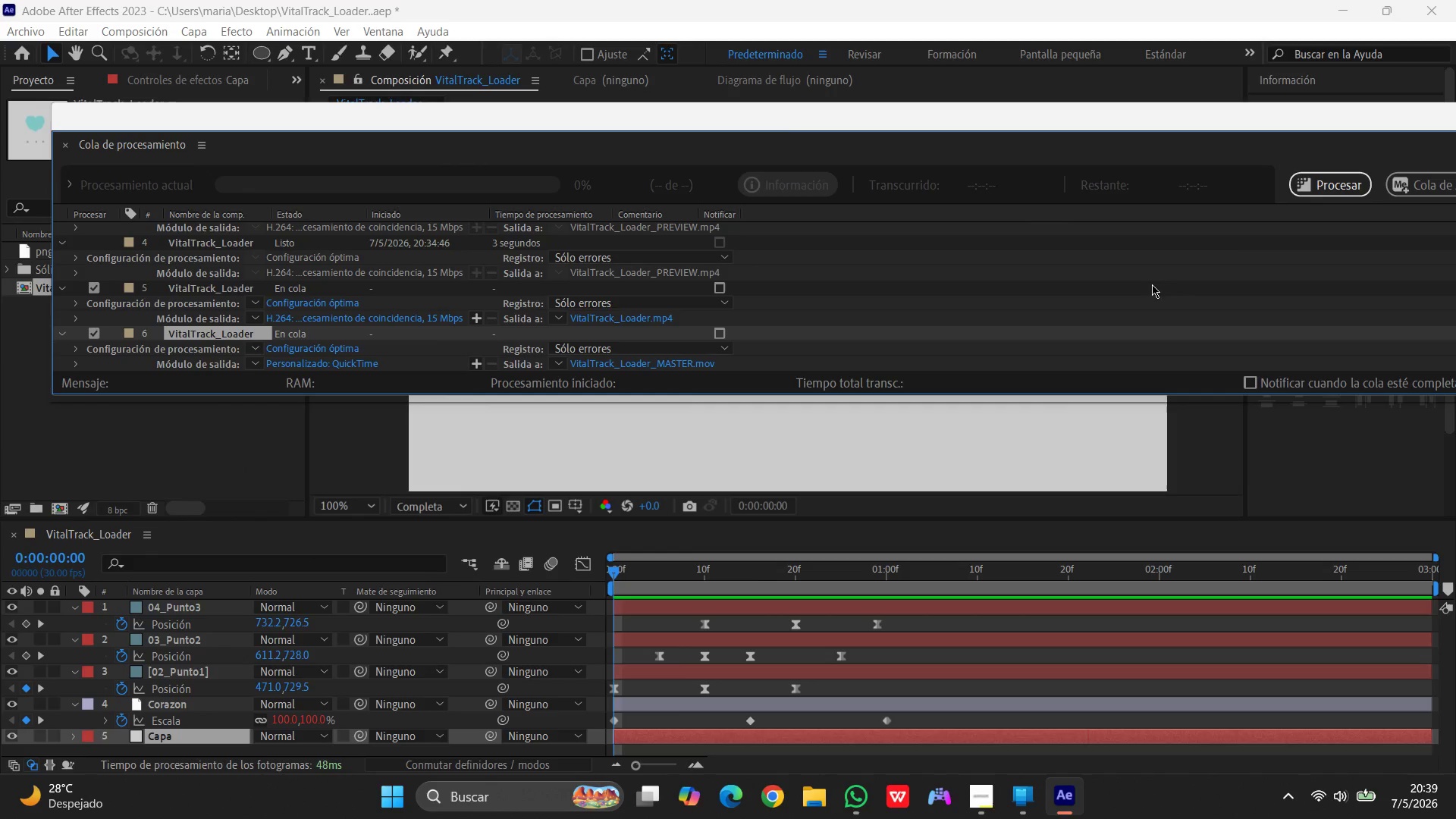 
left_click([1335, 174])
 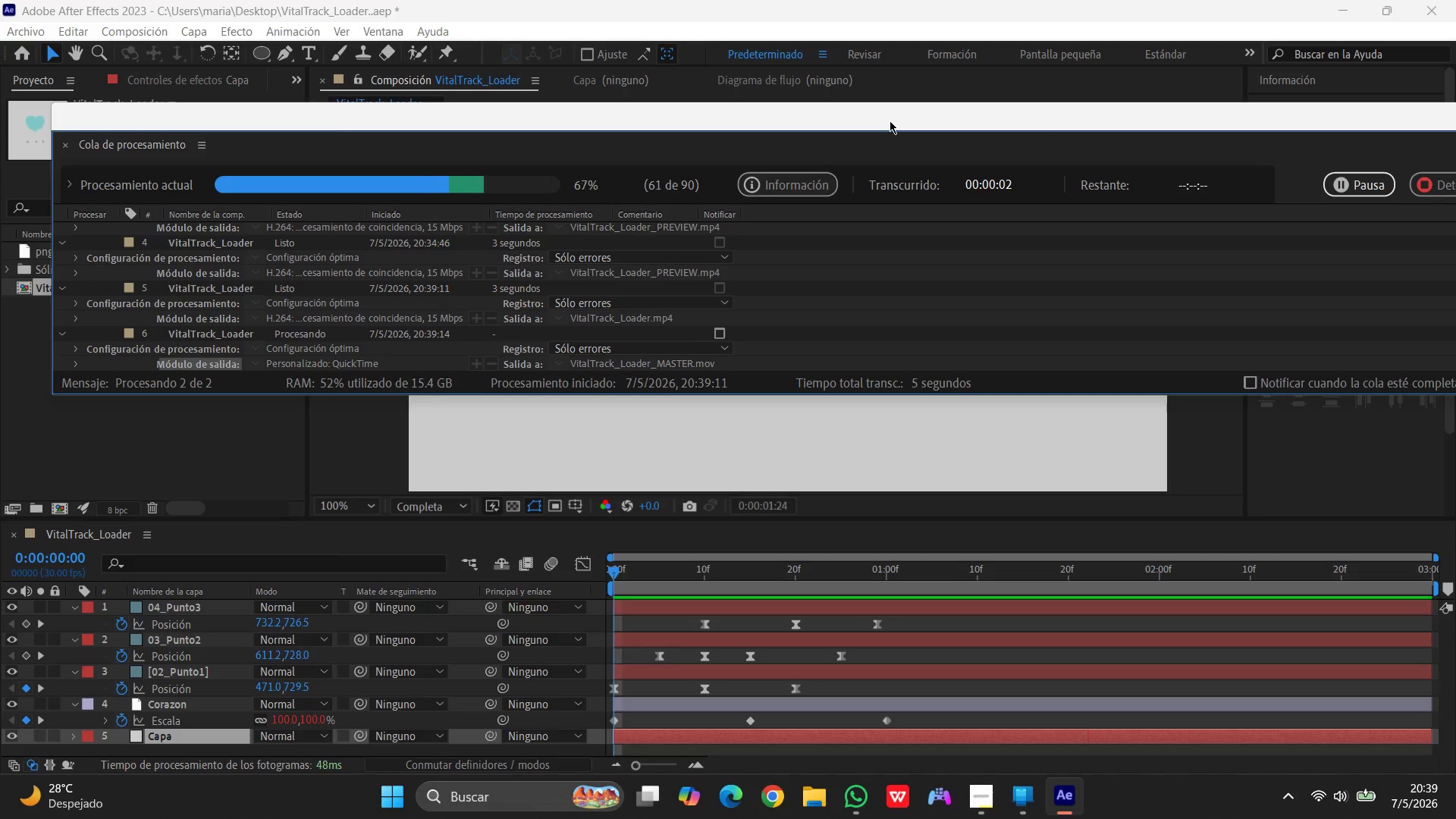 
wait(7.06)
 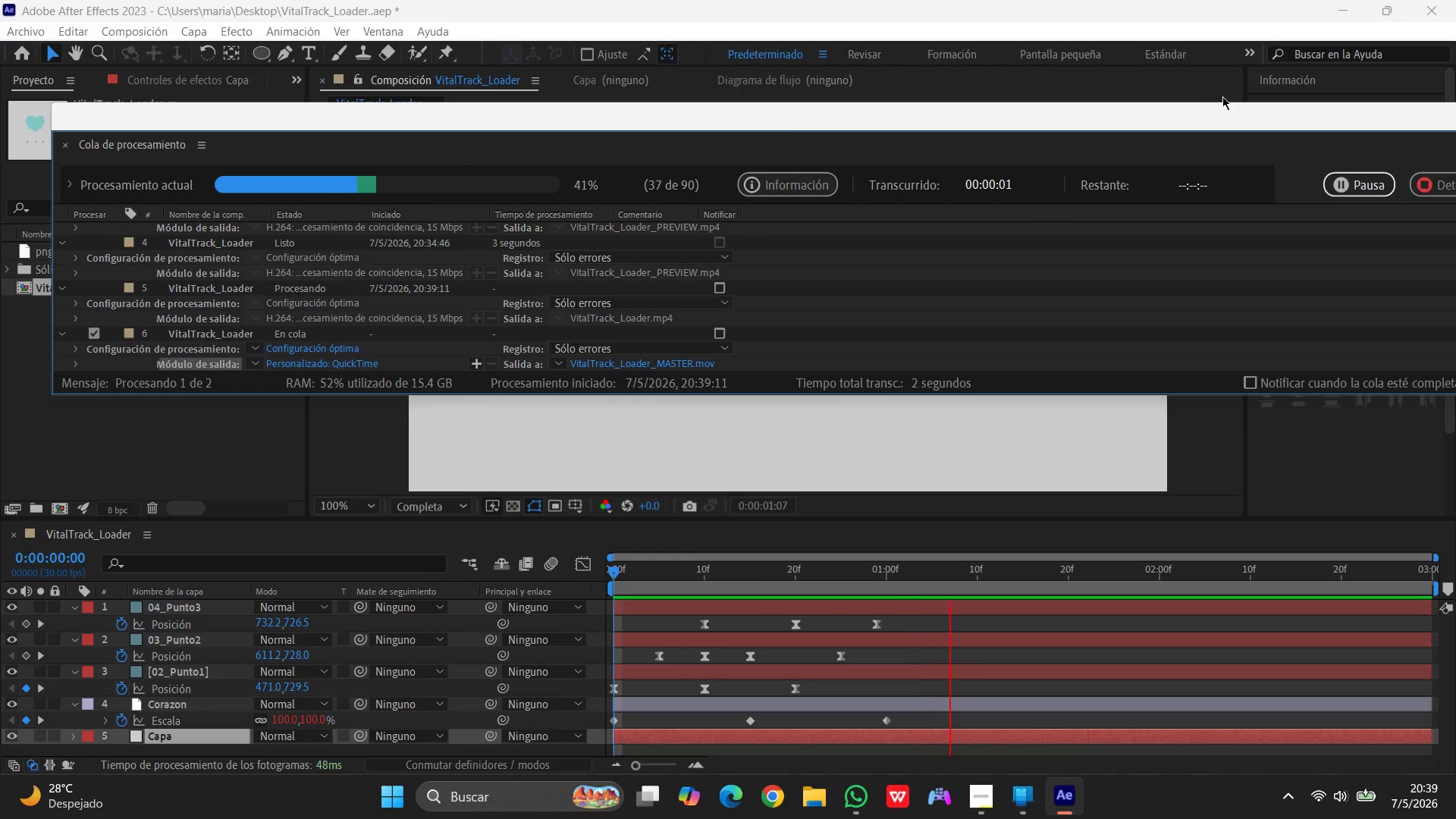 
left_click_drag(start_coordinate=[924, 110], to_coordinate=[730, 110])
 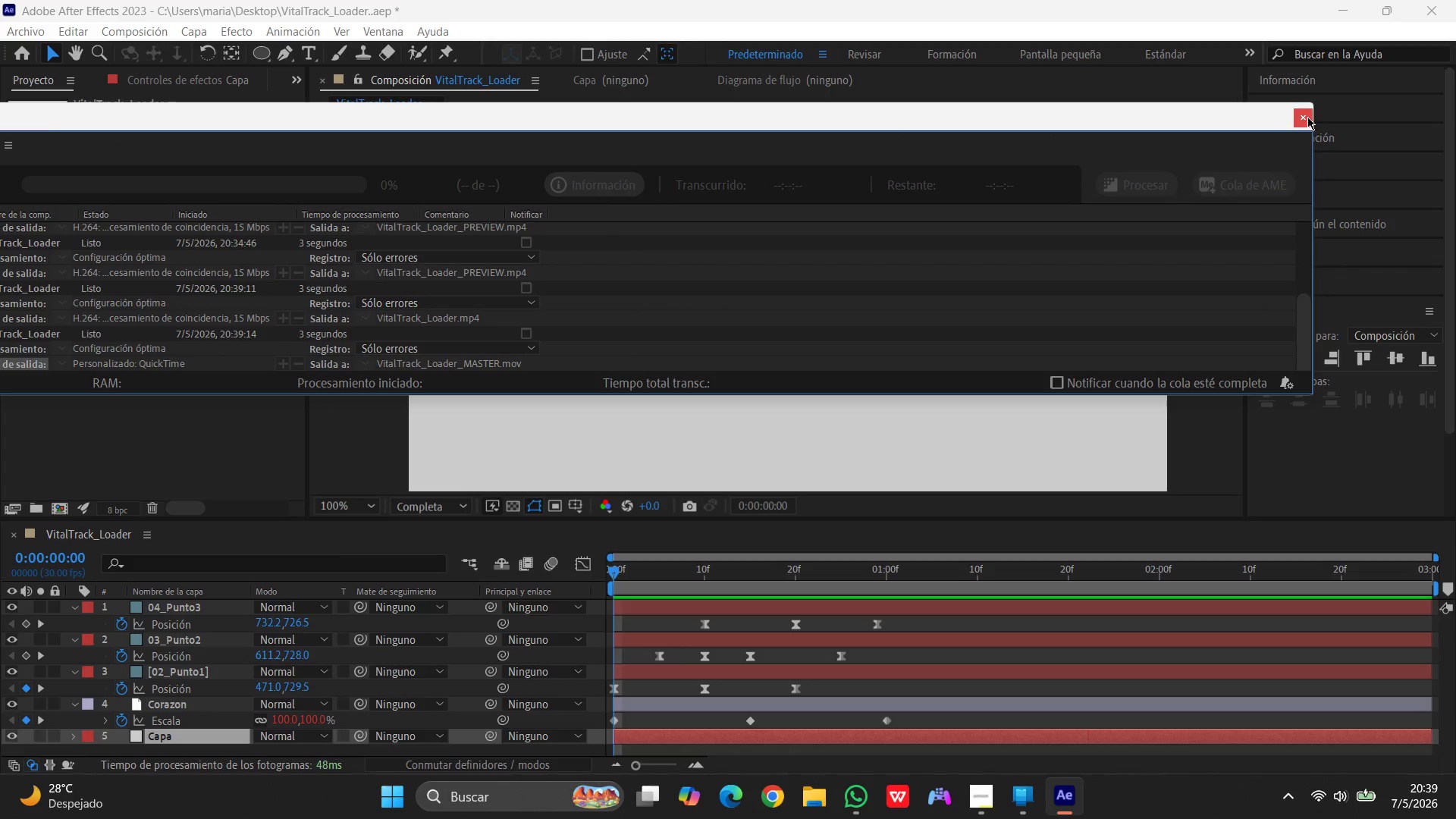 
left_click([1307, 117])
 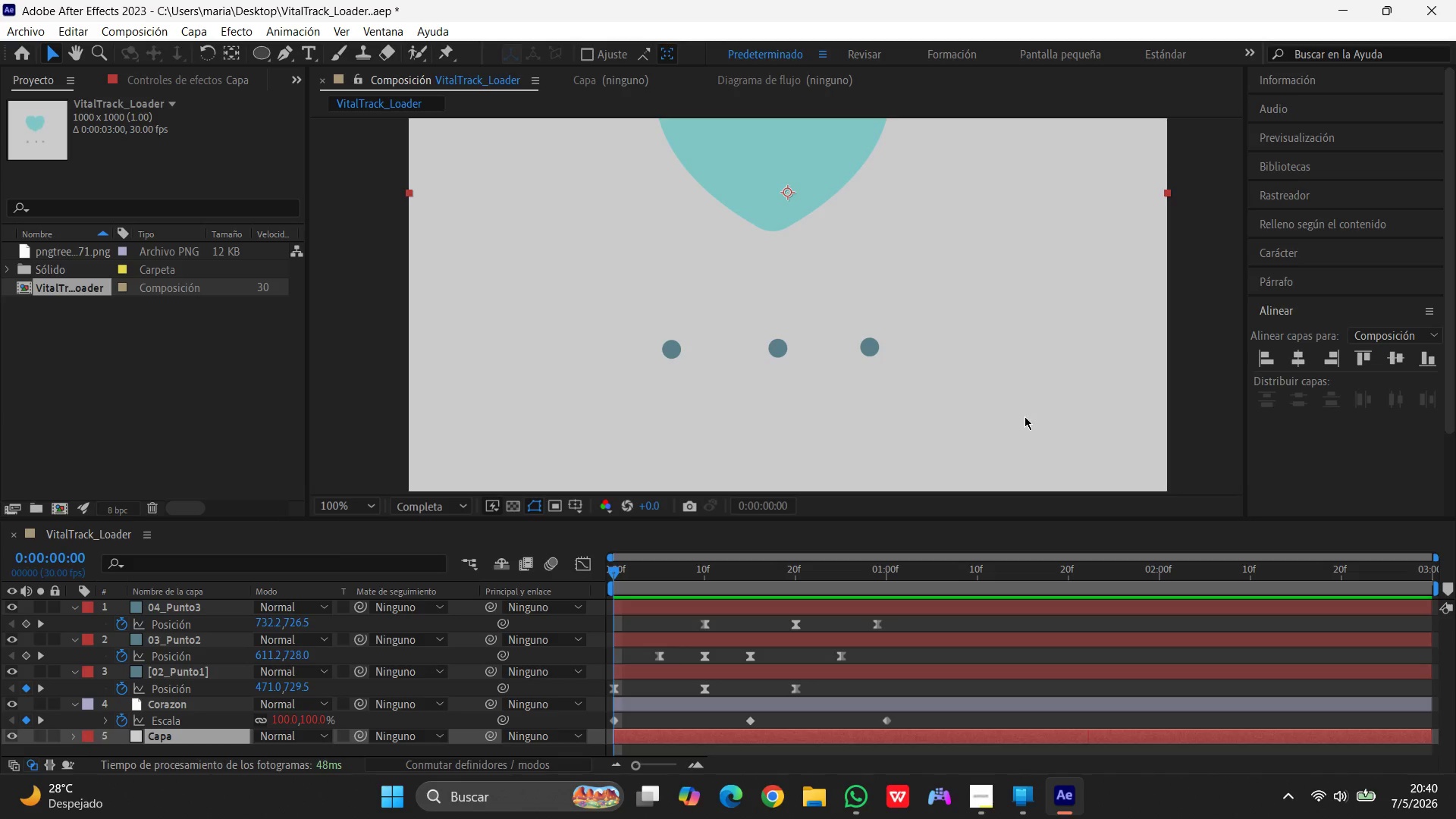 
wait(74.73)
 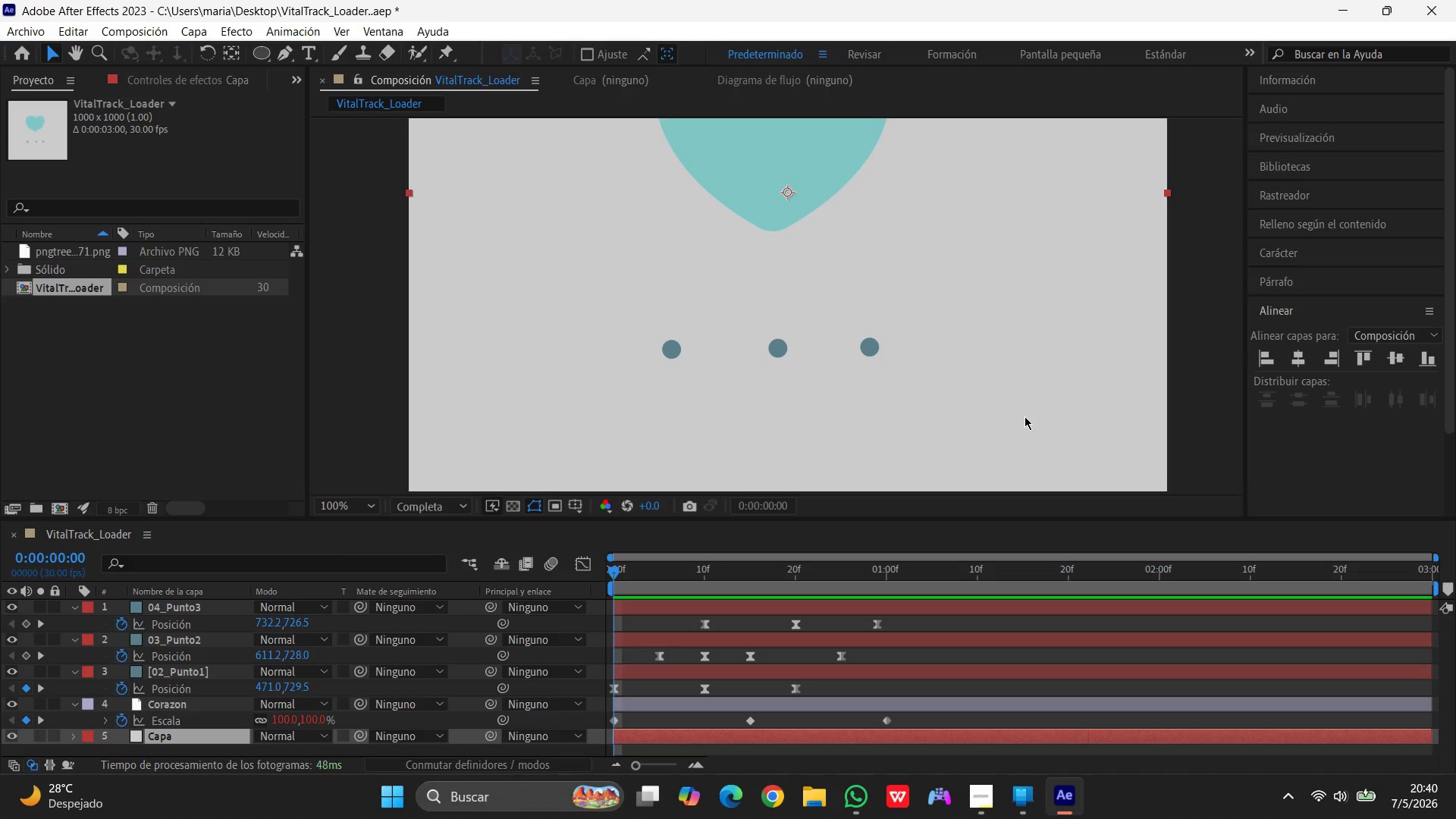 
scroll: coordinate [996, 410], scroll_direction: none, amount: 0.0
 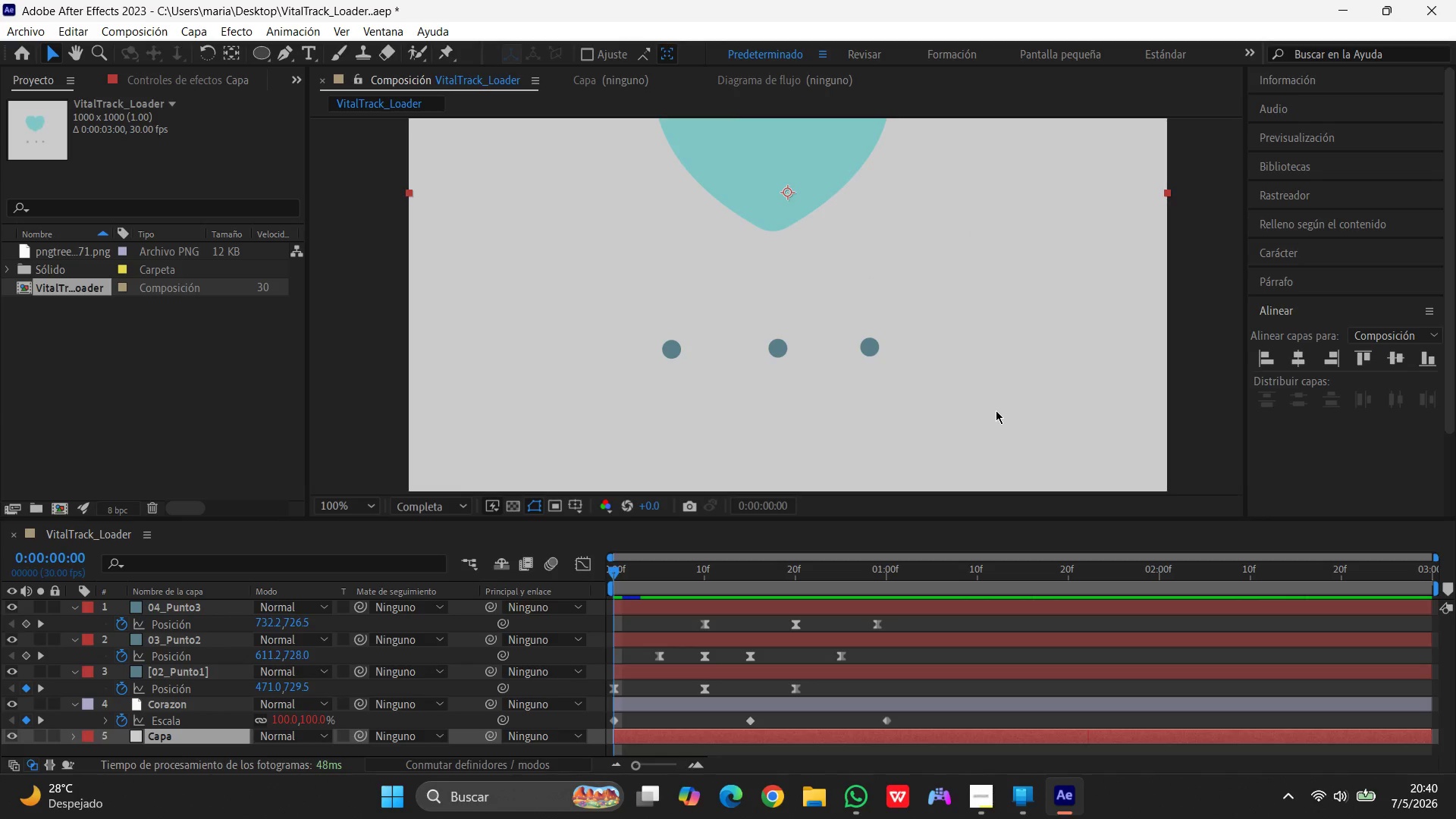 
wait(8.09)
 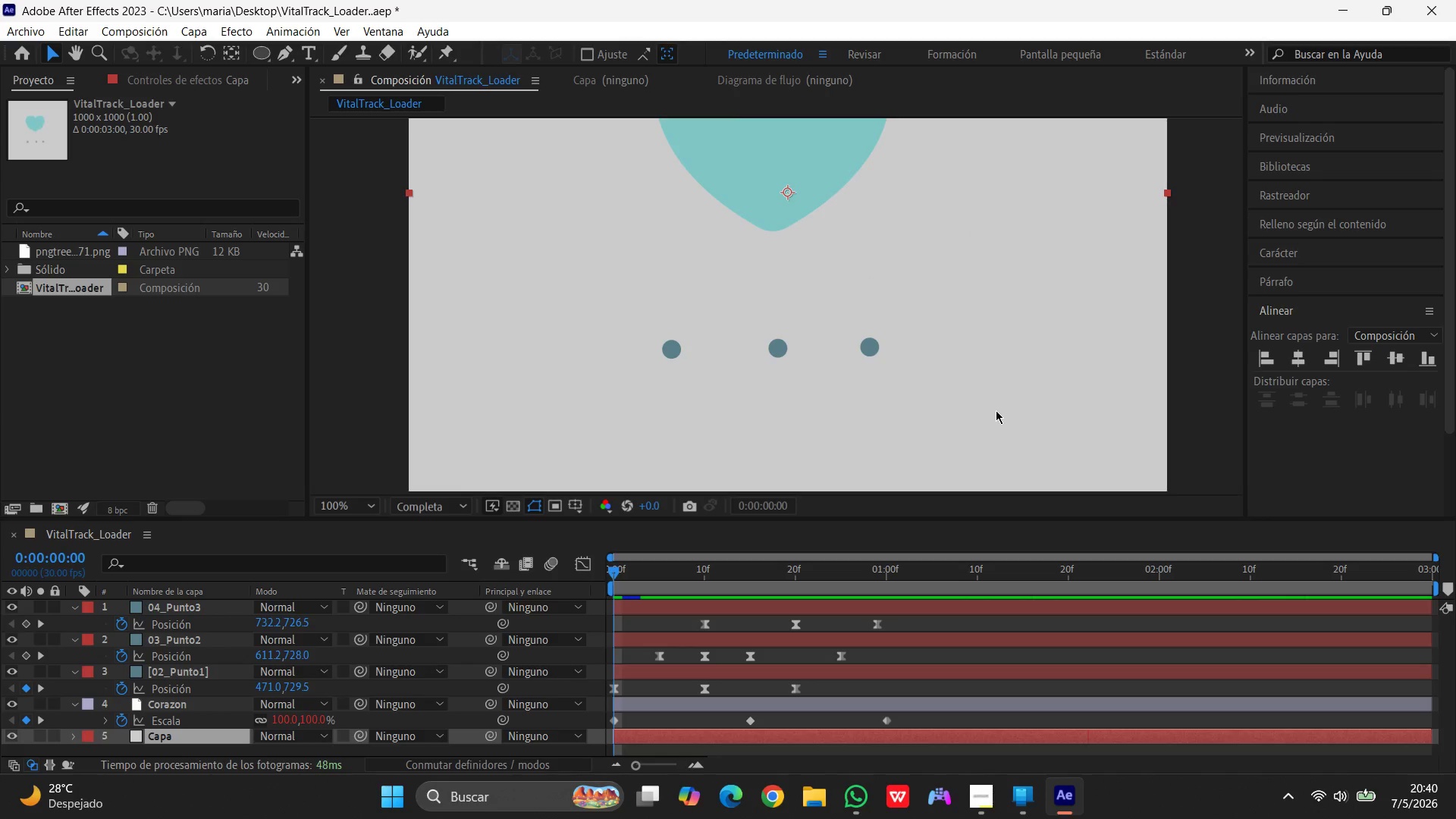 
left_click([1343, 19])
 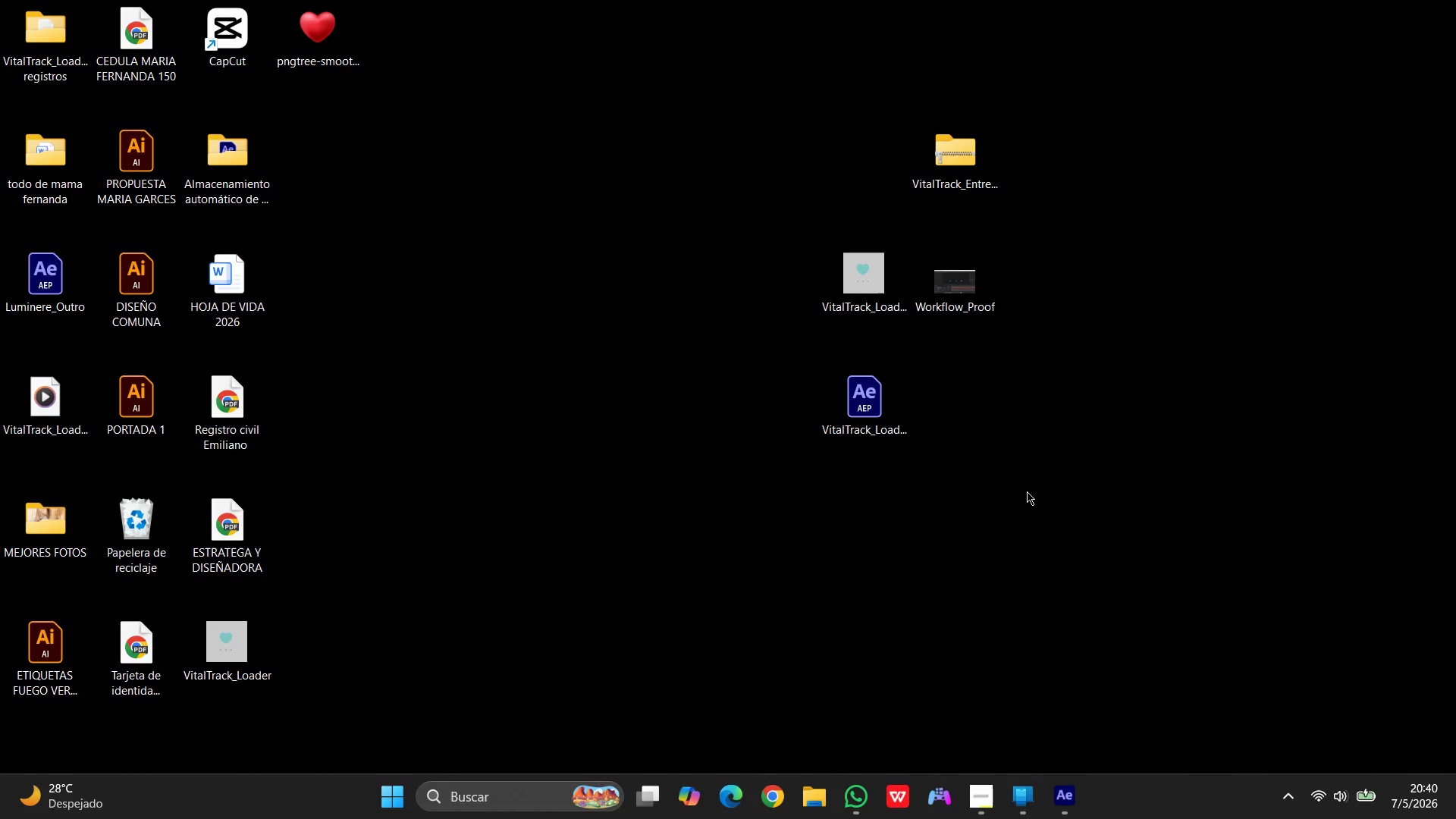 
left_click_drag(start_coordinate=[877, 272], to_coordinate=[852, 167])
 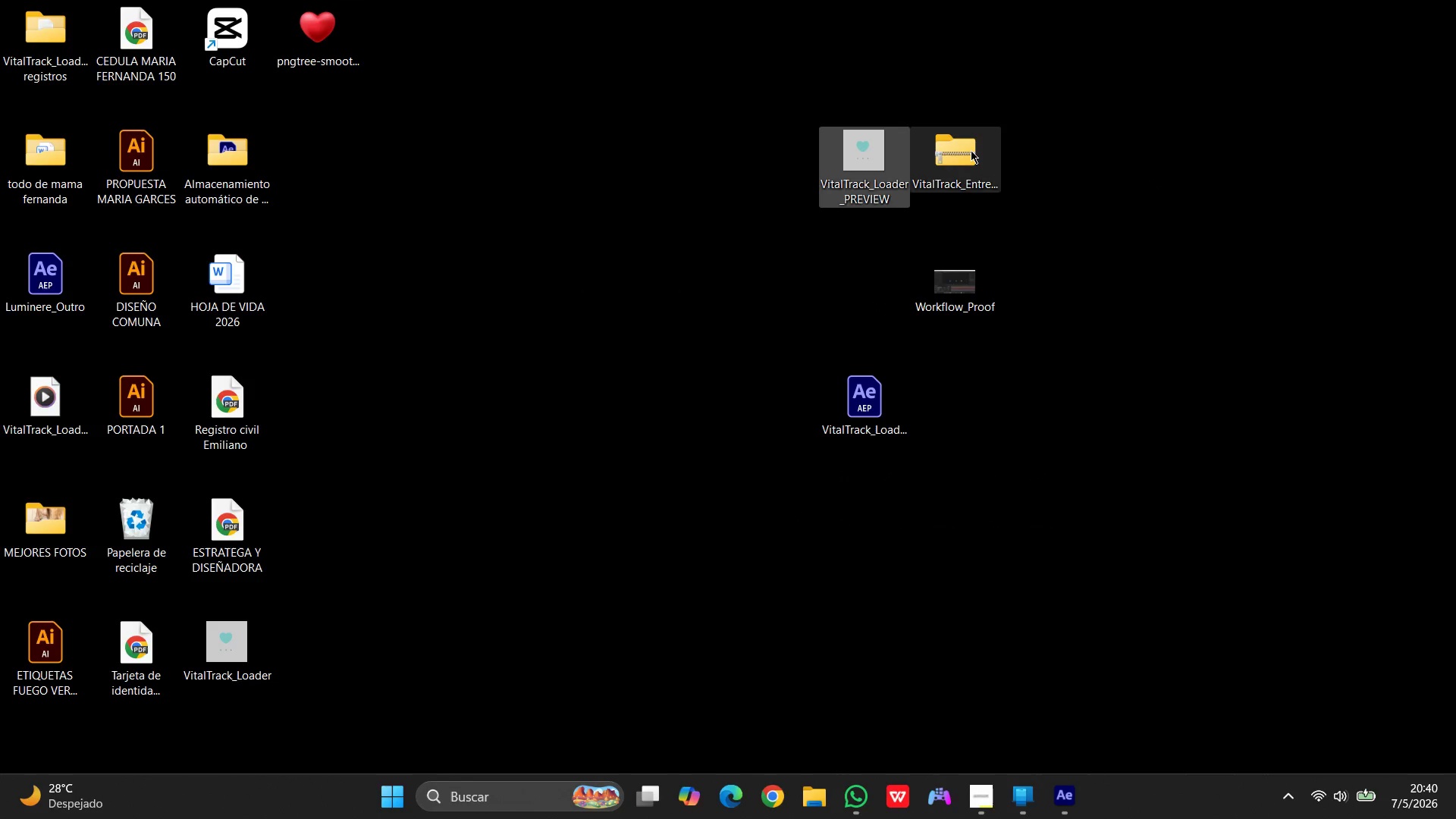 
left_click_drag(start_coordinate=[971, 150], to_coordinate=[876, 226])
 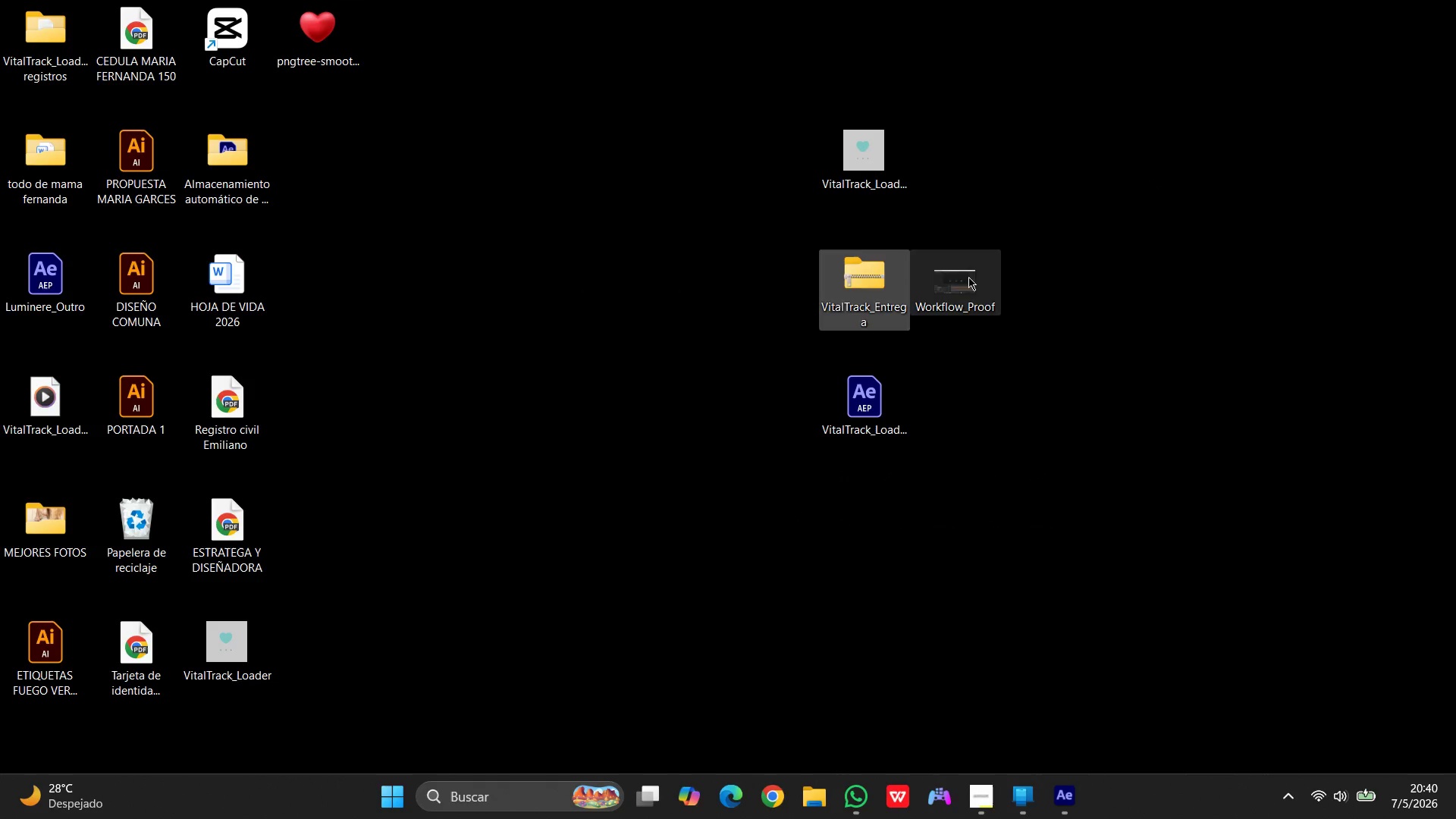 
left_click_drag(start_coordinate=[968, 277], to_coordinate=[938, 135])
 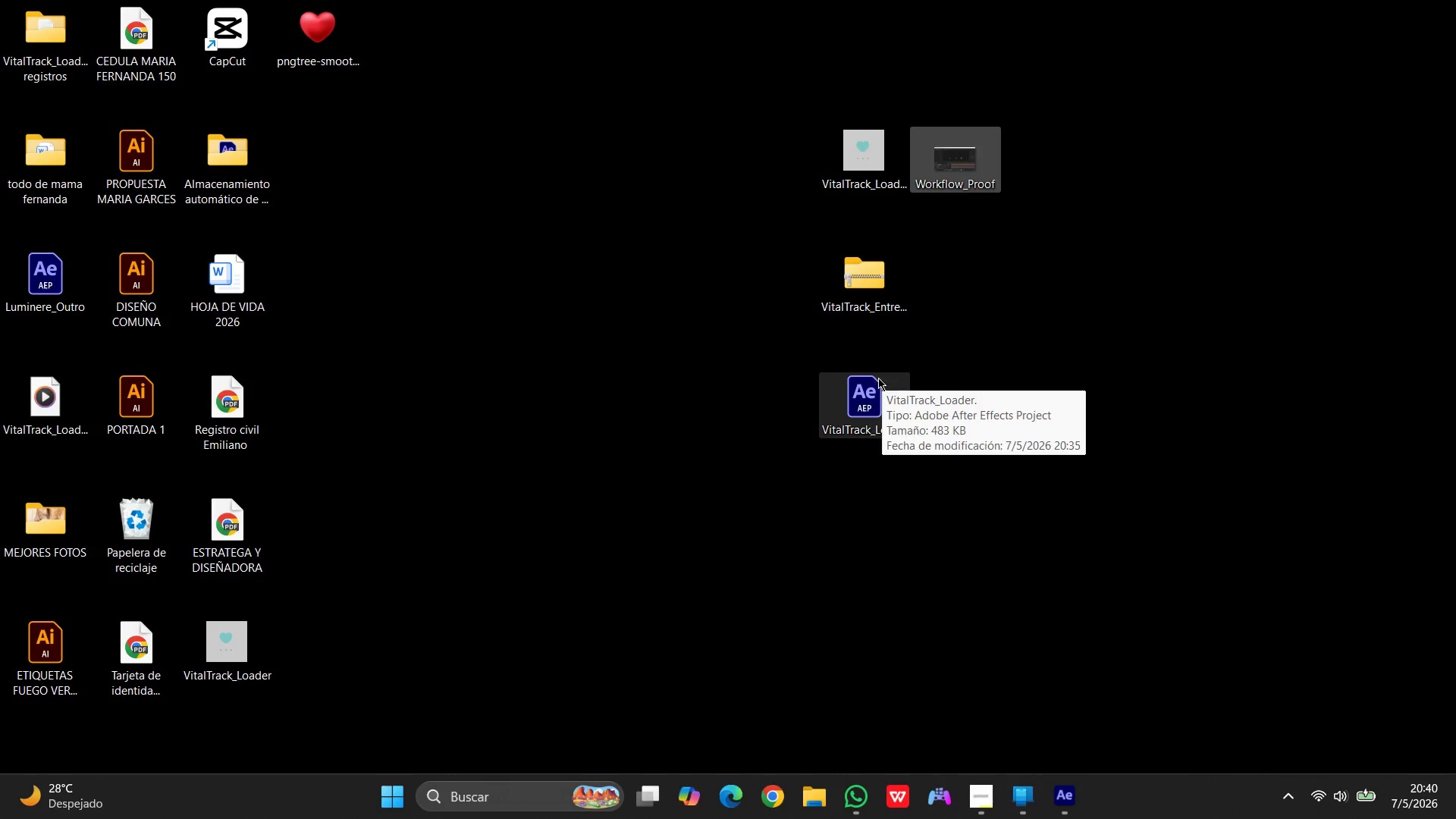 
left_click_drag(start_coordinate=[877, 379], to_coordinate=[979, 174])
 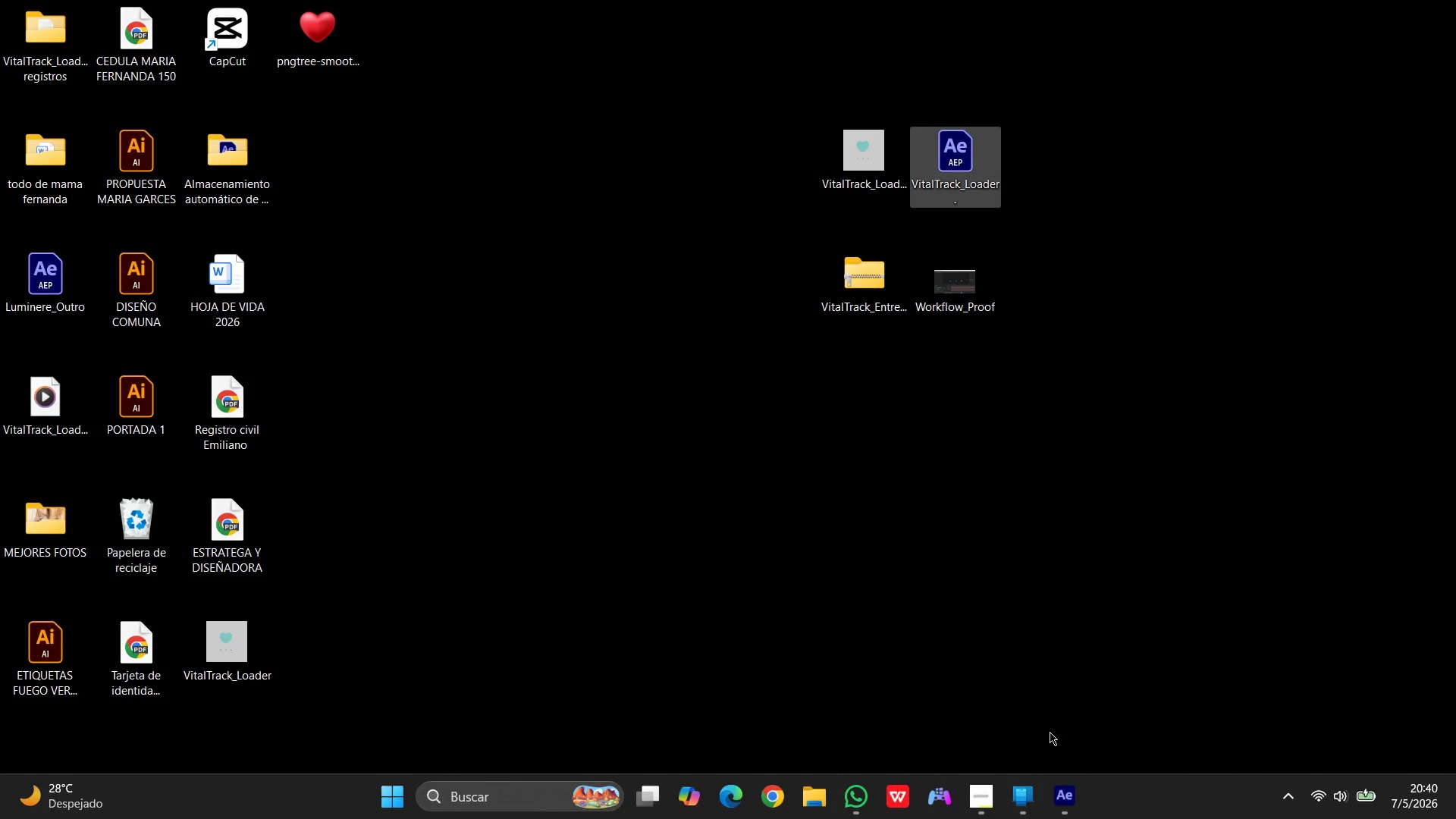 
left_click([1067, 807])
 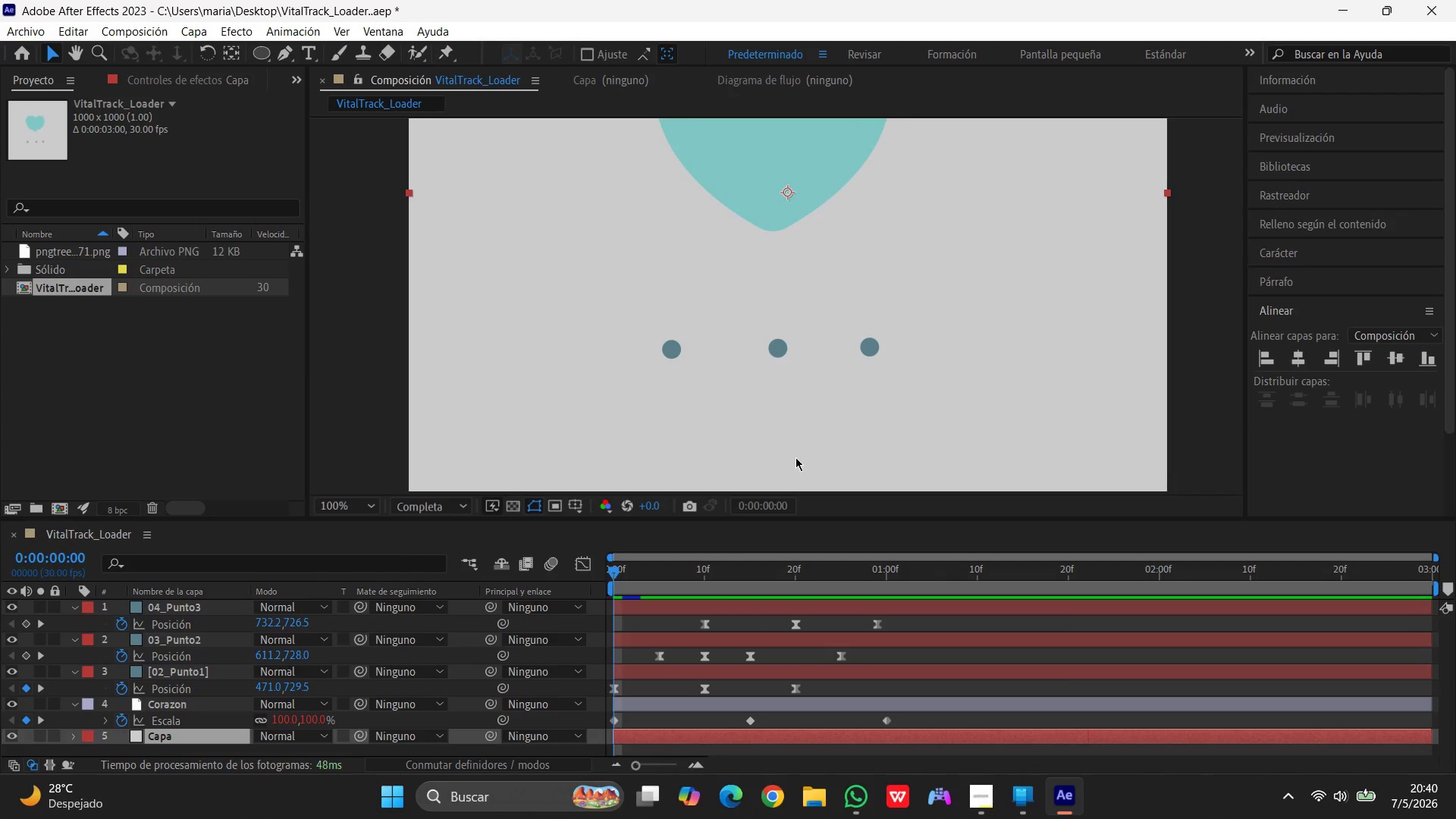 
scroll: coordinate [809, 398], scroll_direction: none, amount: 0.0
 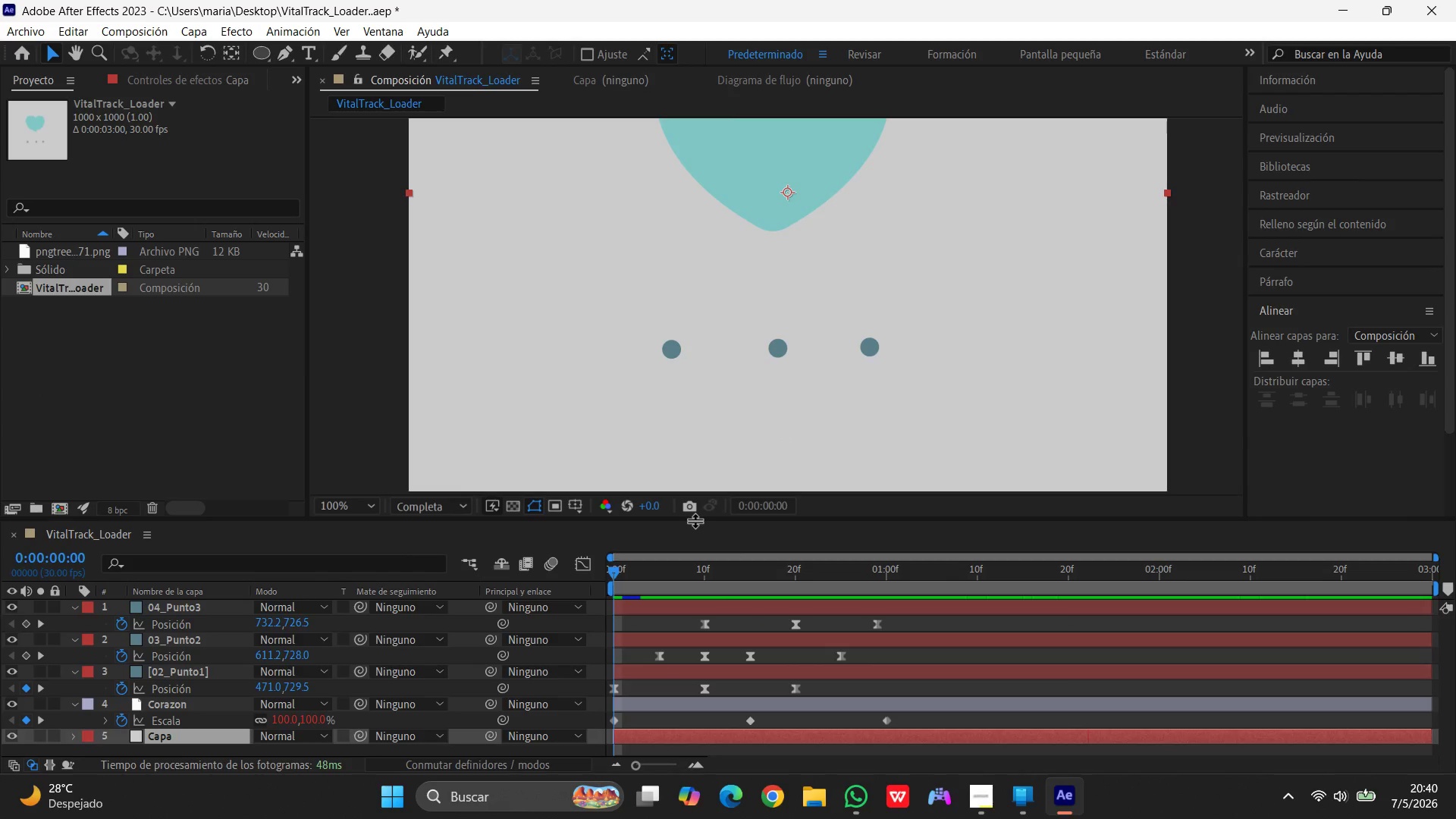 
key(Space)
 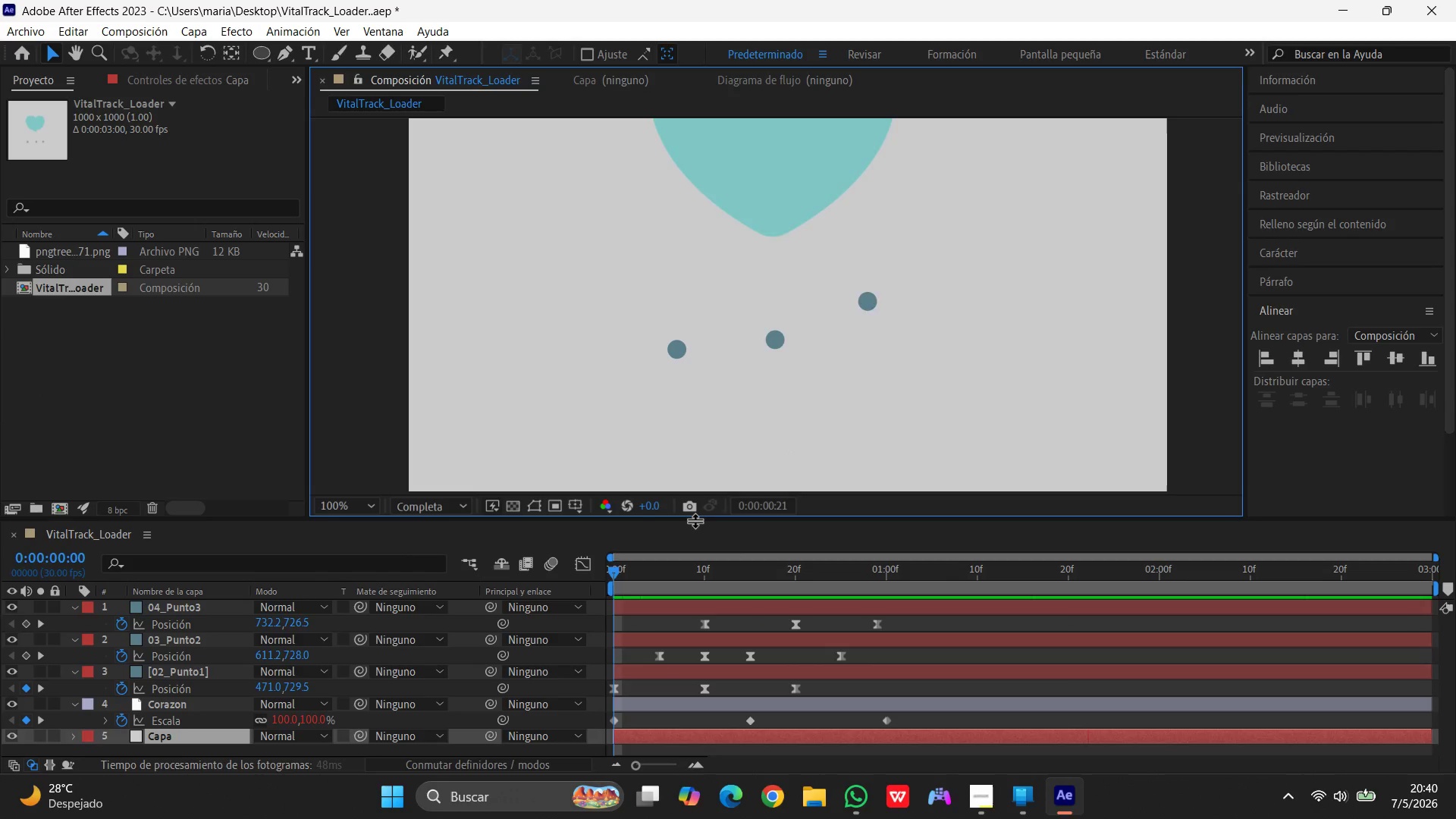 
key(Space)
 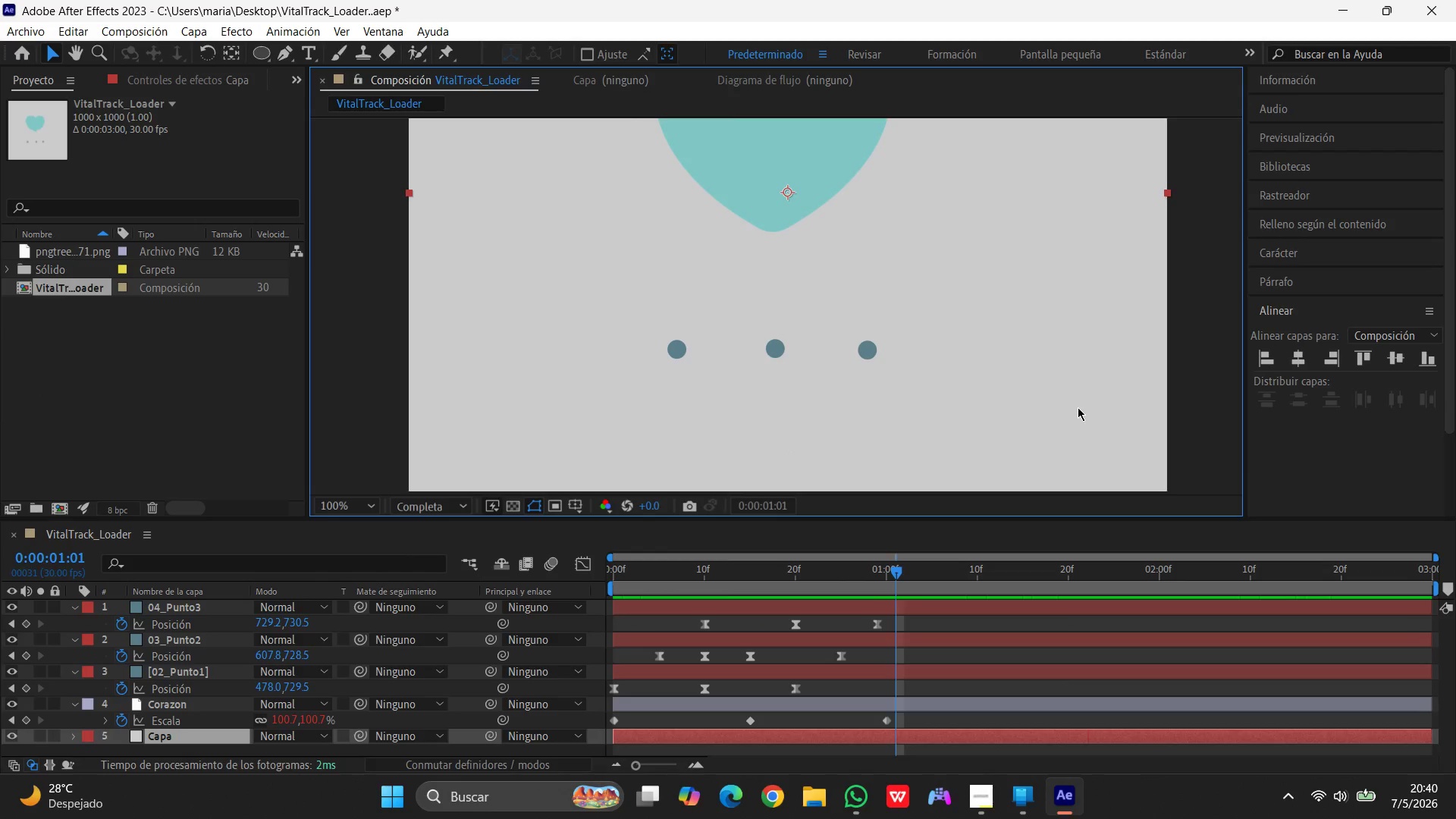 
left_click_drag(start_coordinate=[899, 570], to_coordinate=[485, 538])
 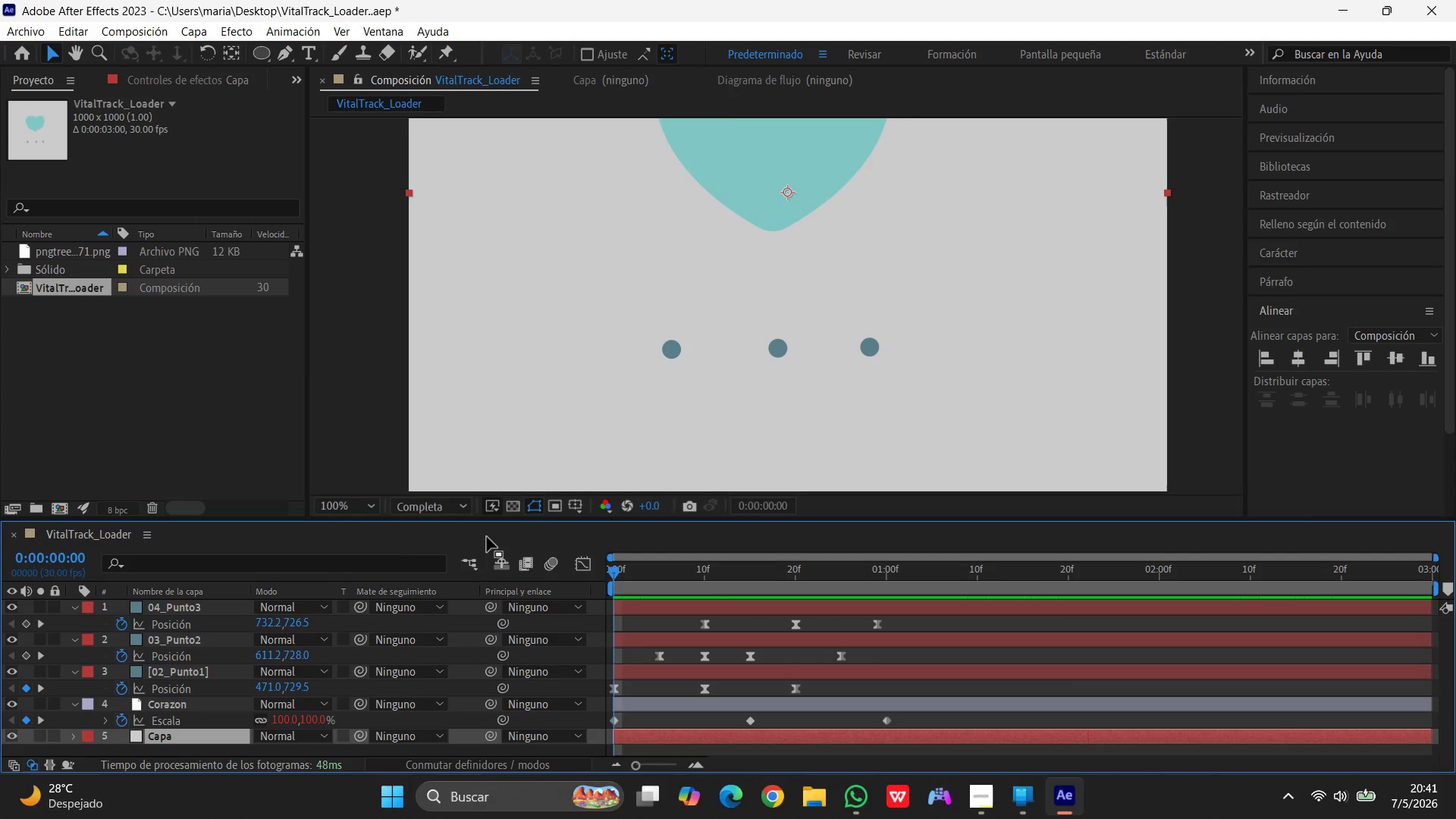 
wait(11.42)
 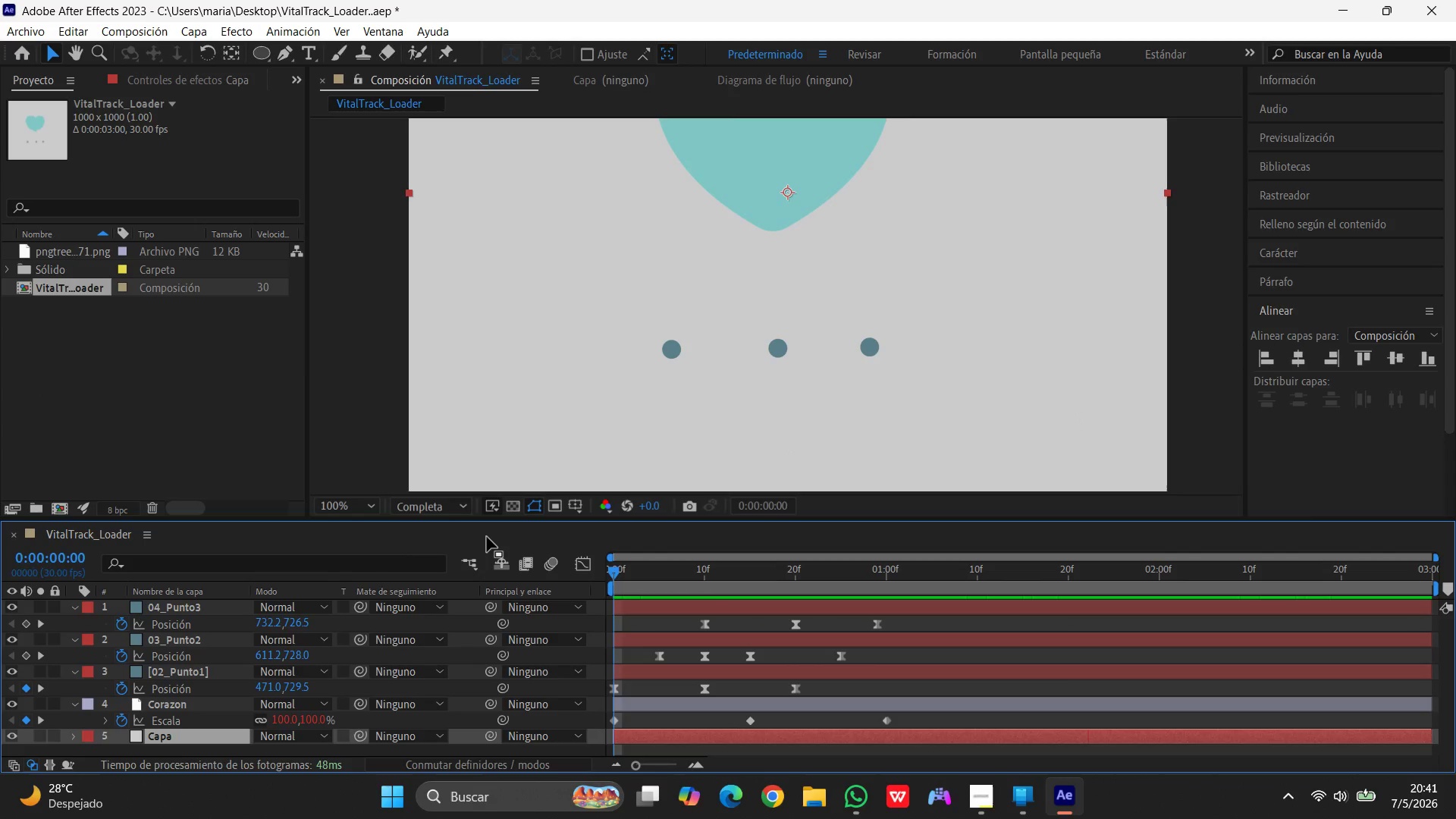 
left_click([1342, 10])
 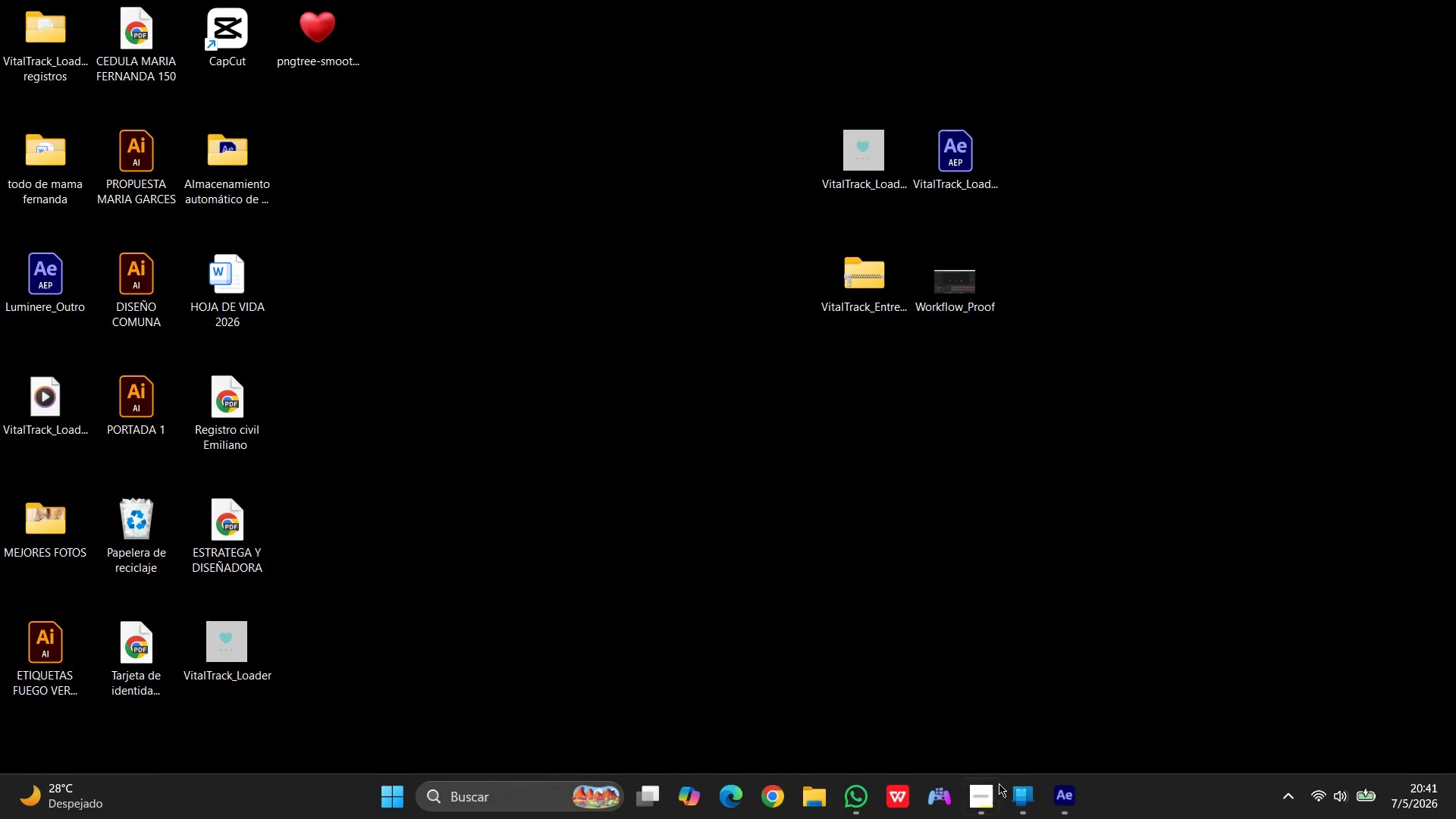 
left_click([976, 792])
 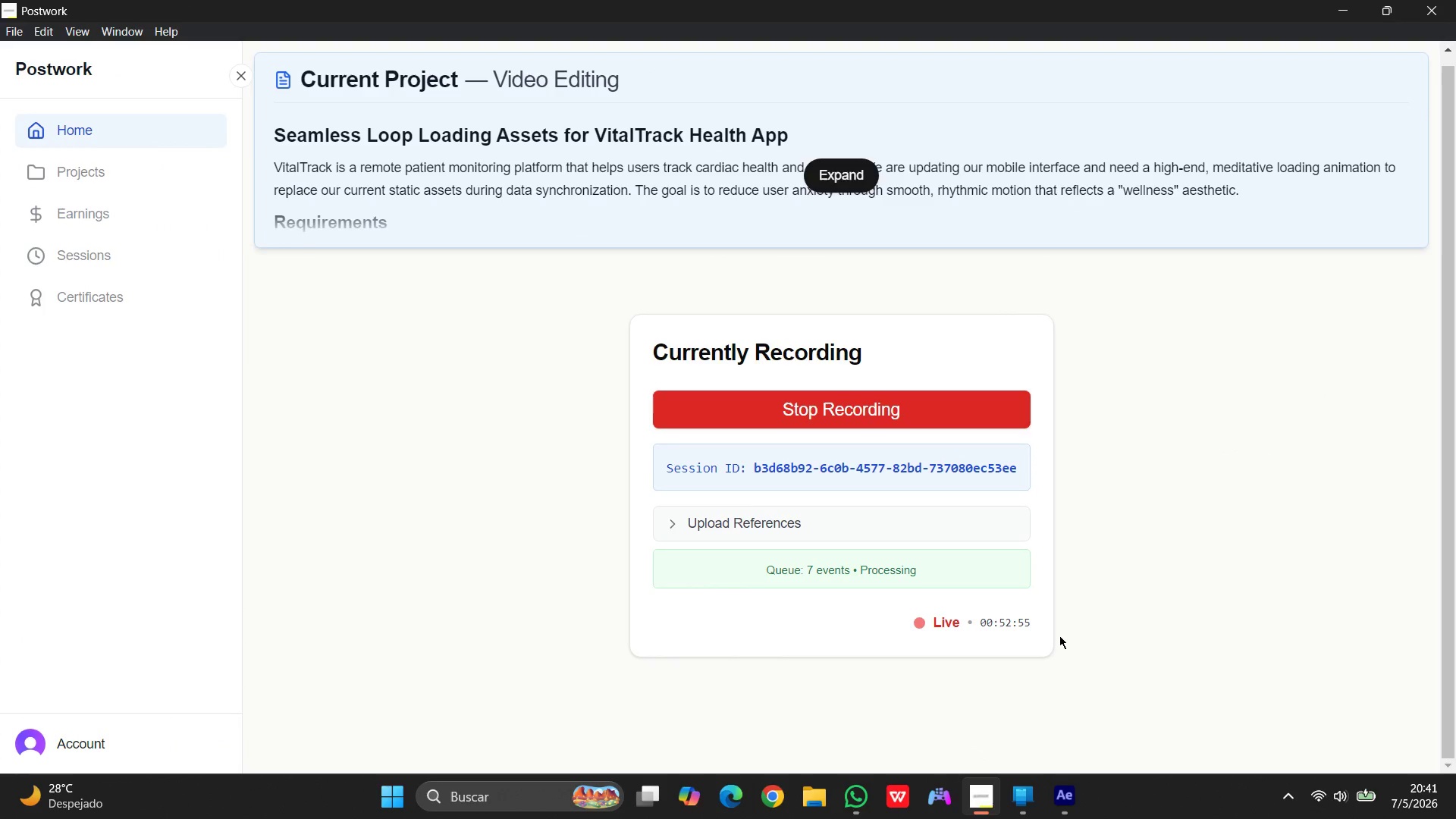 
wait(9.08)
 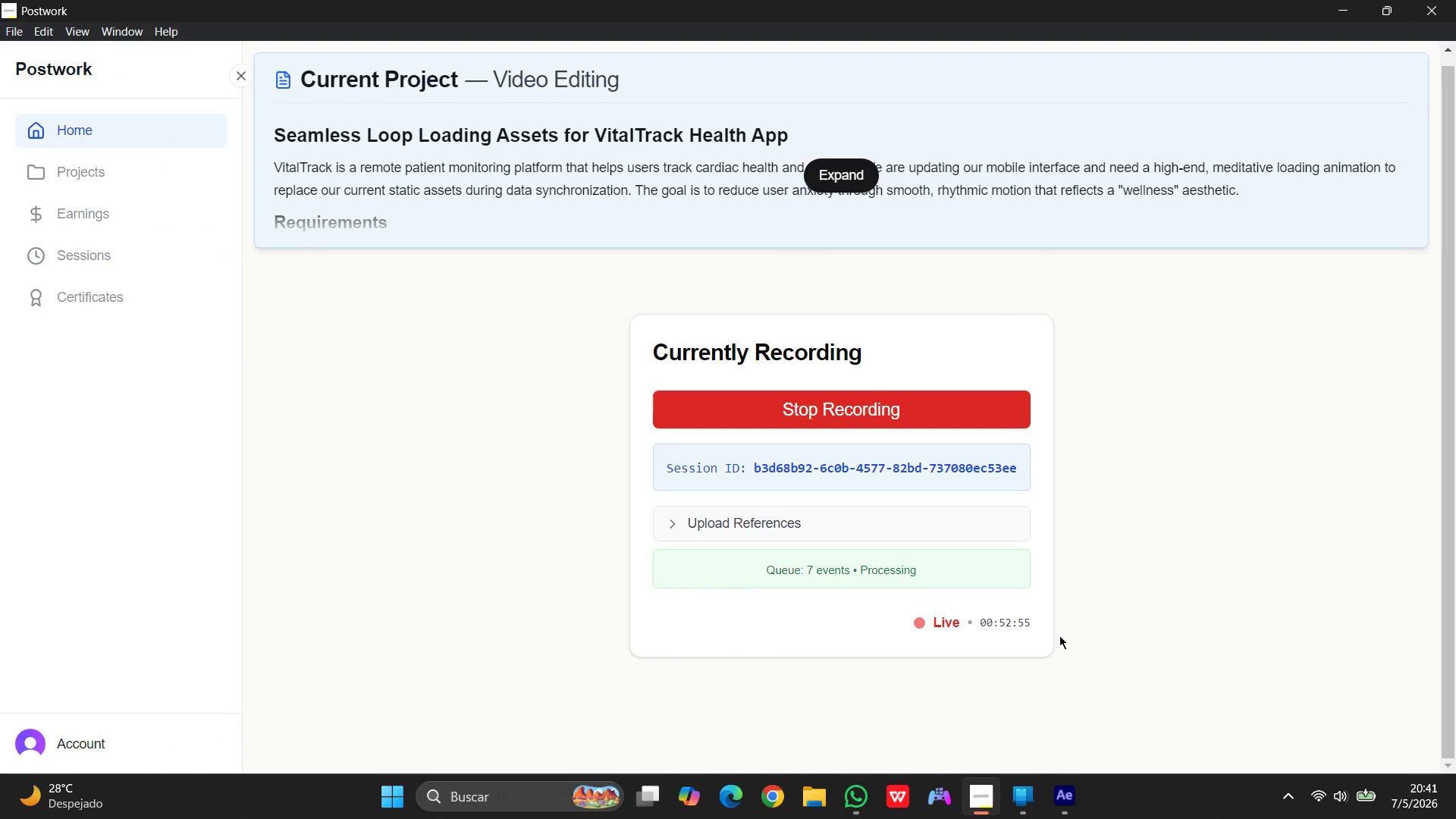 
left_click([1066, 790])
 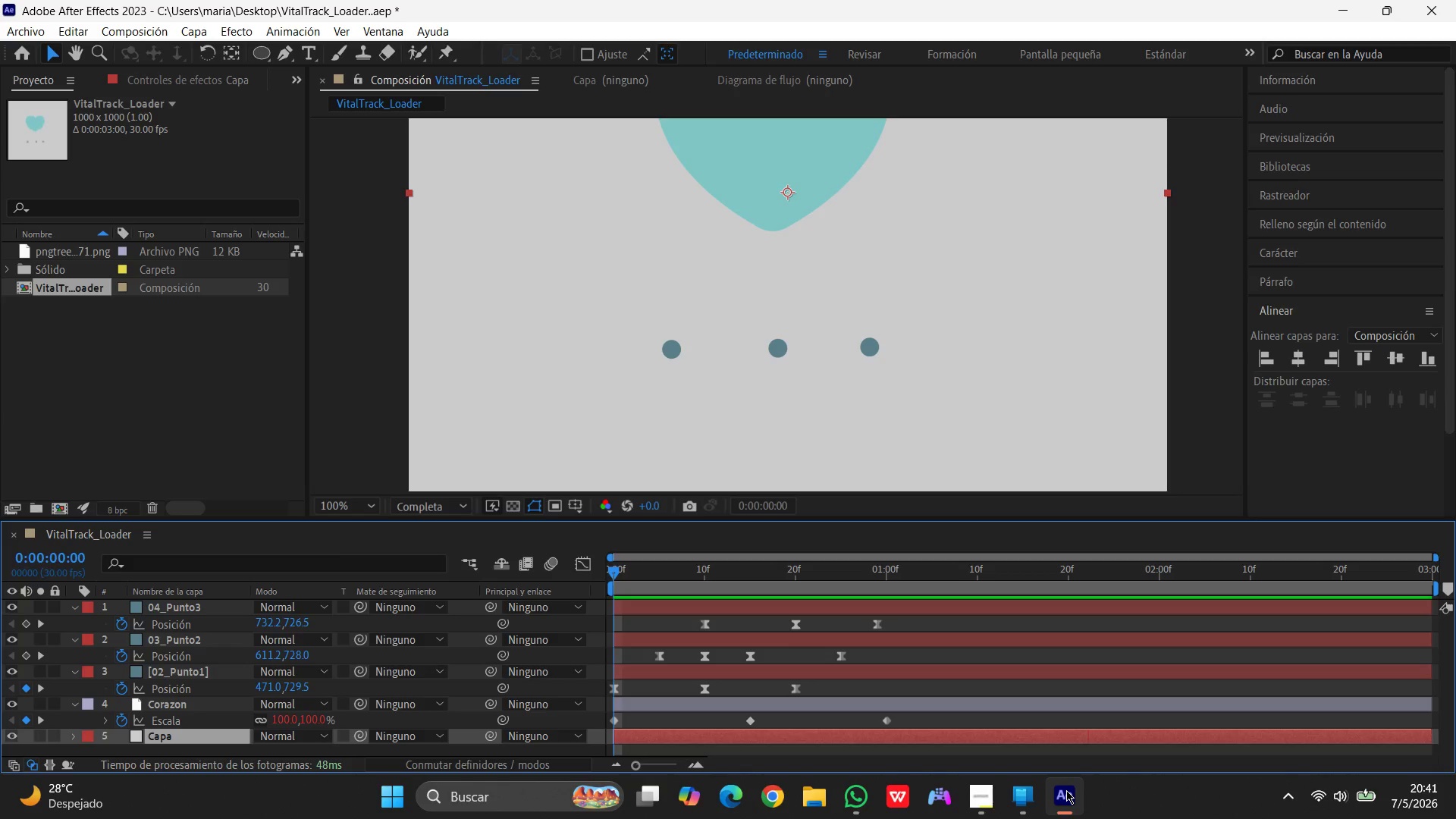 
wait(6.88)
 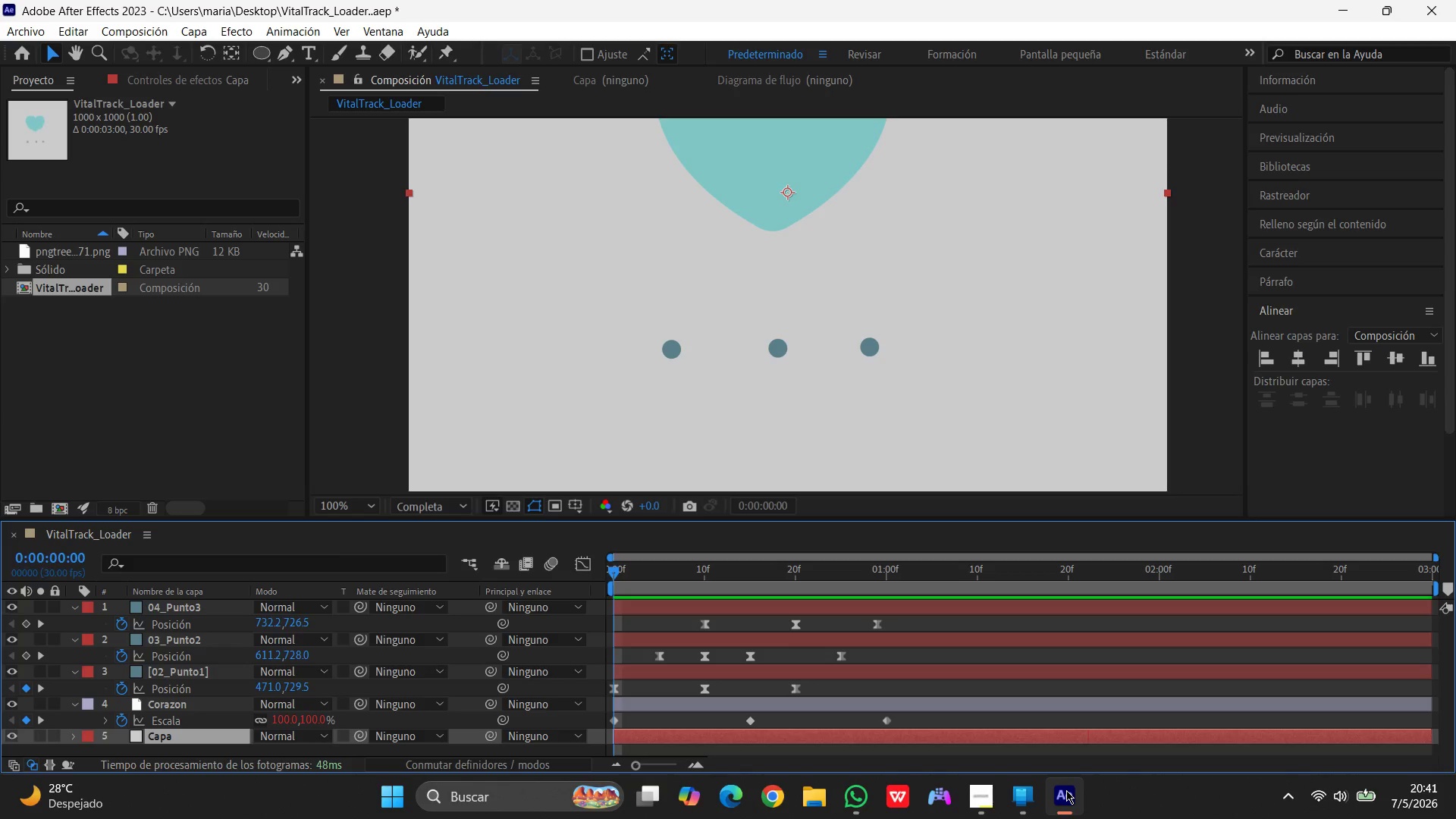 
scroll: coordinate [1045, 558], scroll_direction: none, amount: 0.0
 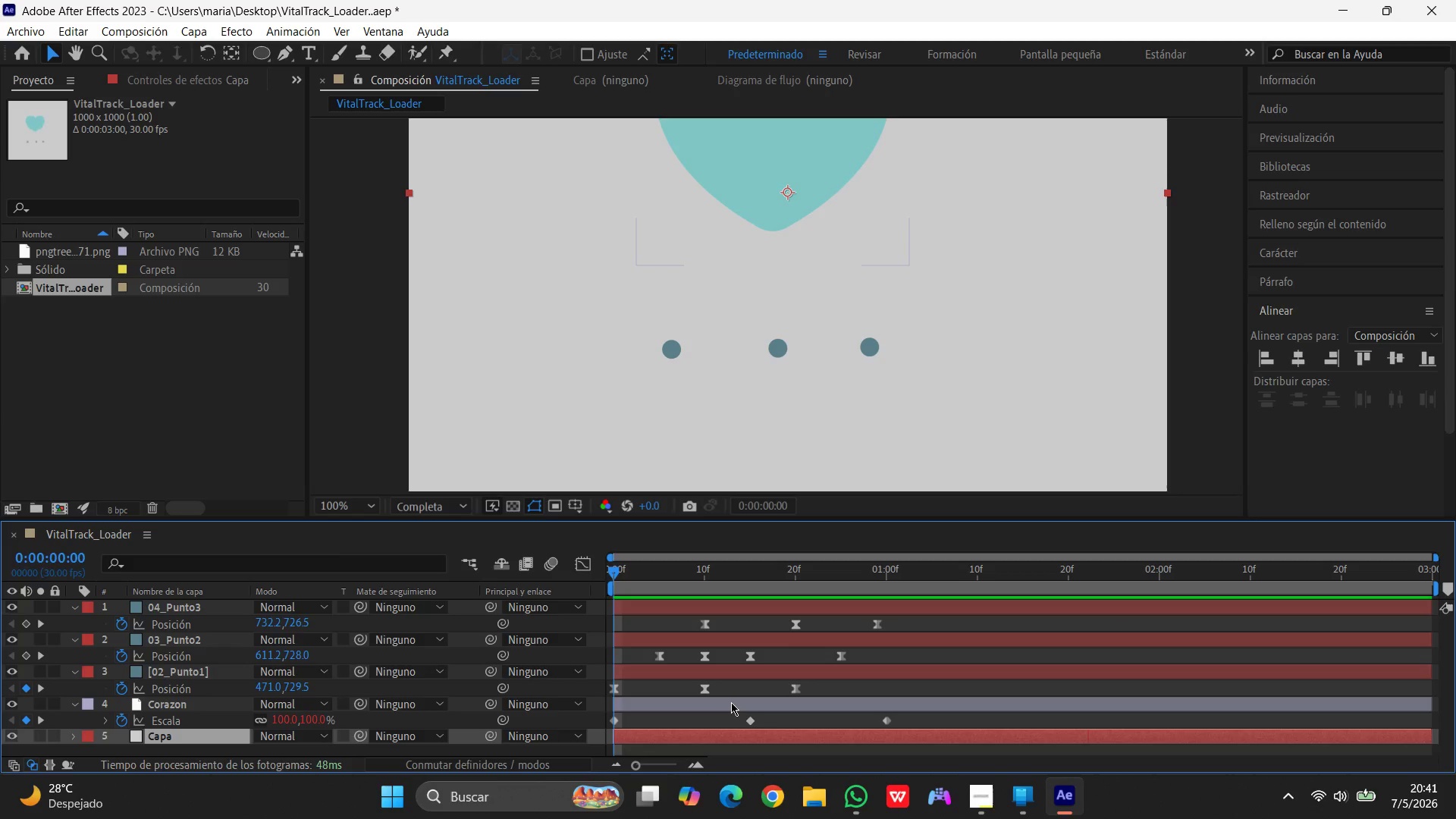 
key(Space)
 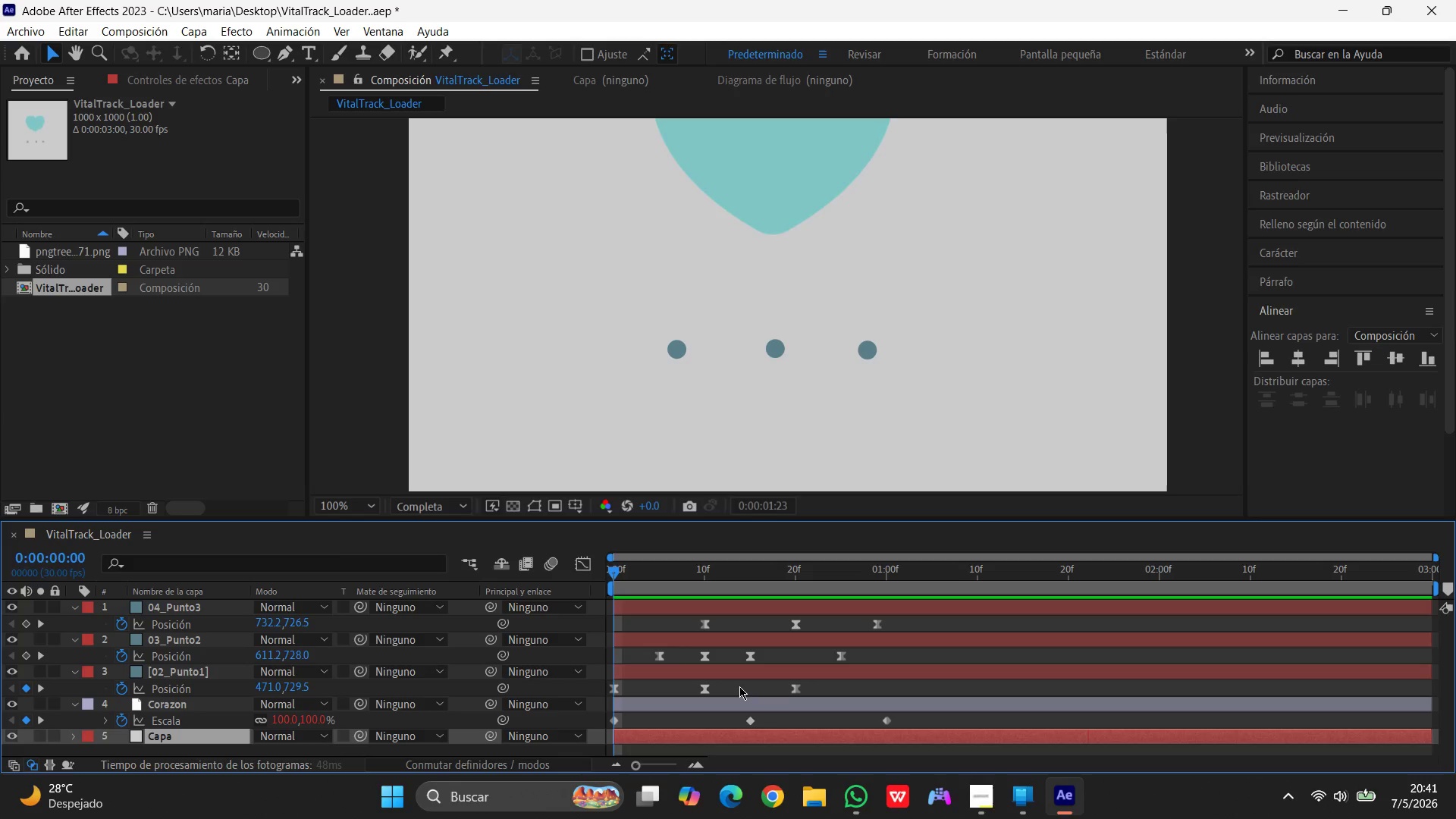 
key(Space)
 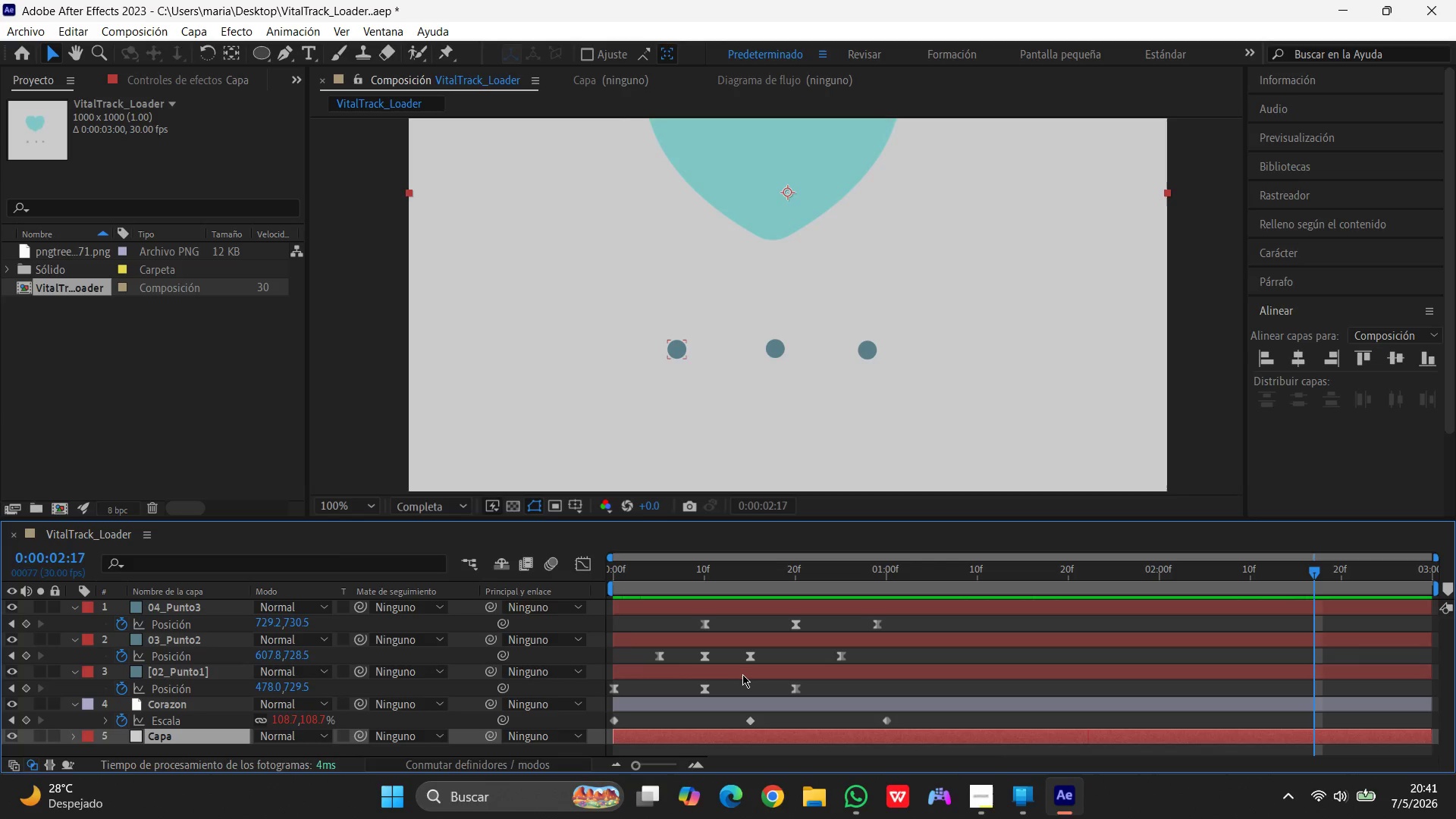 
key(Space)
 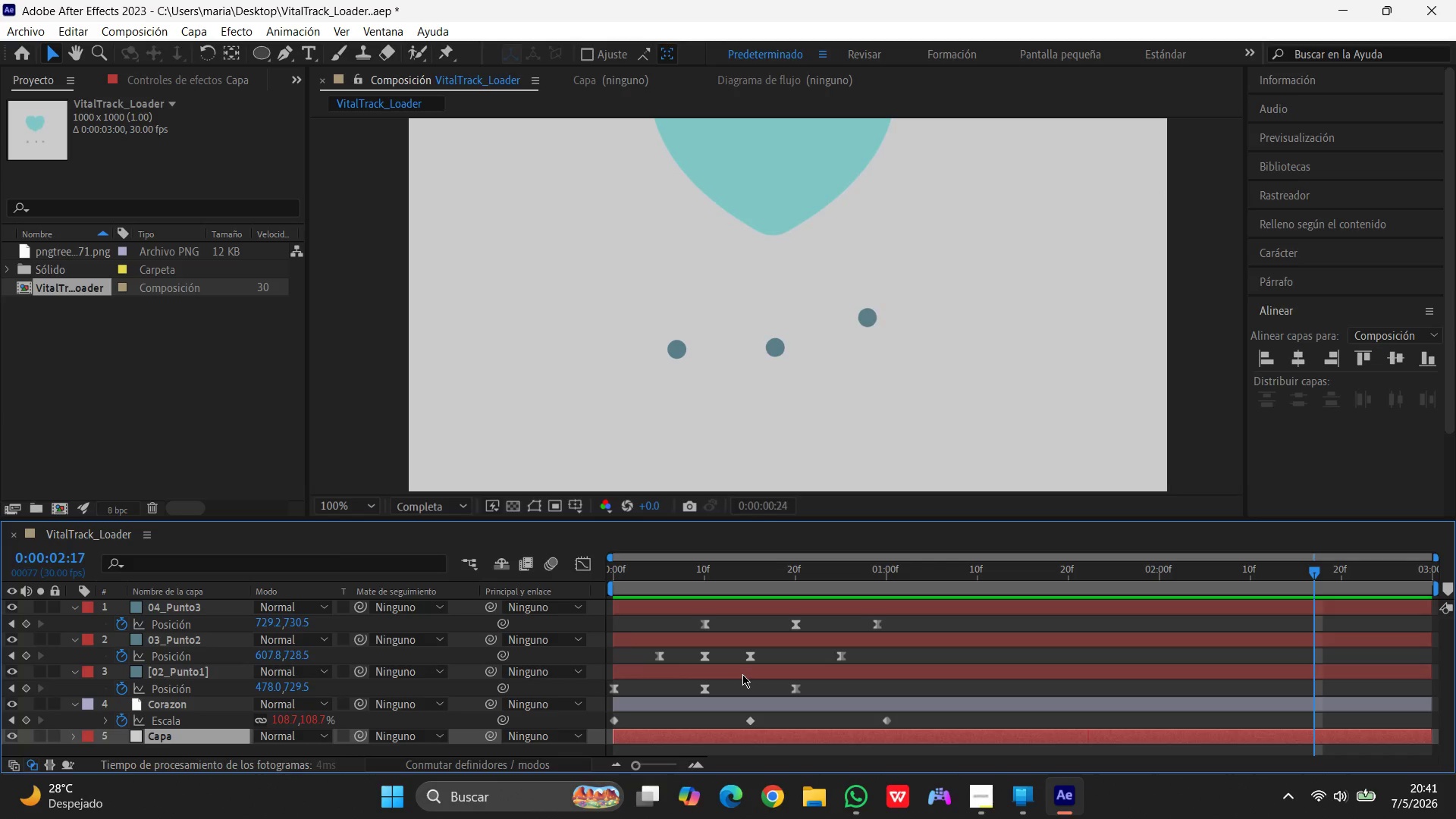 
key(Numpad0)
 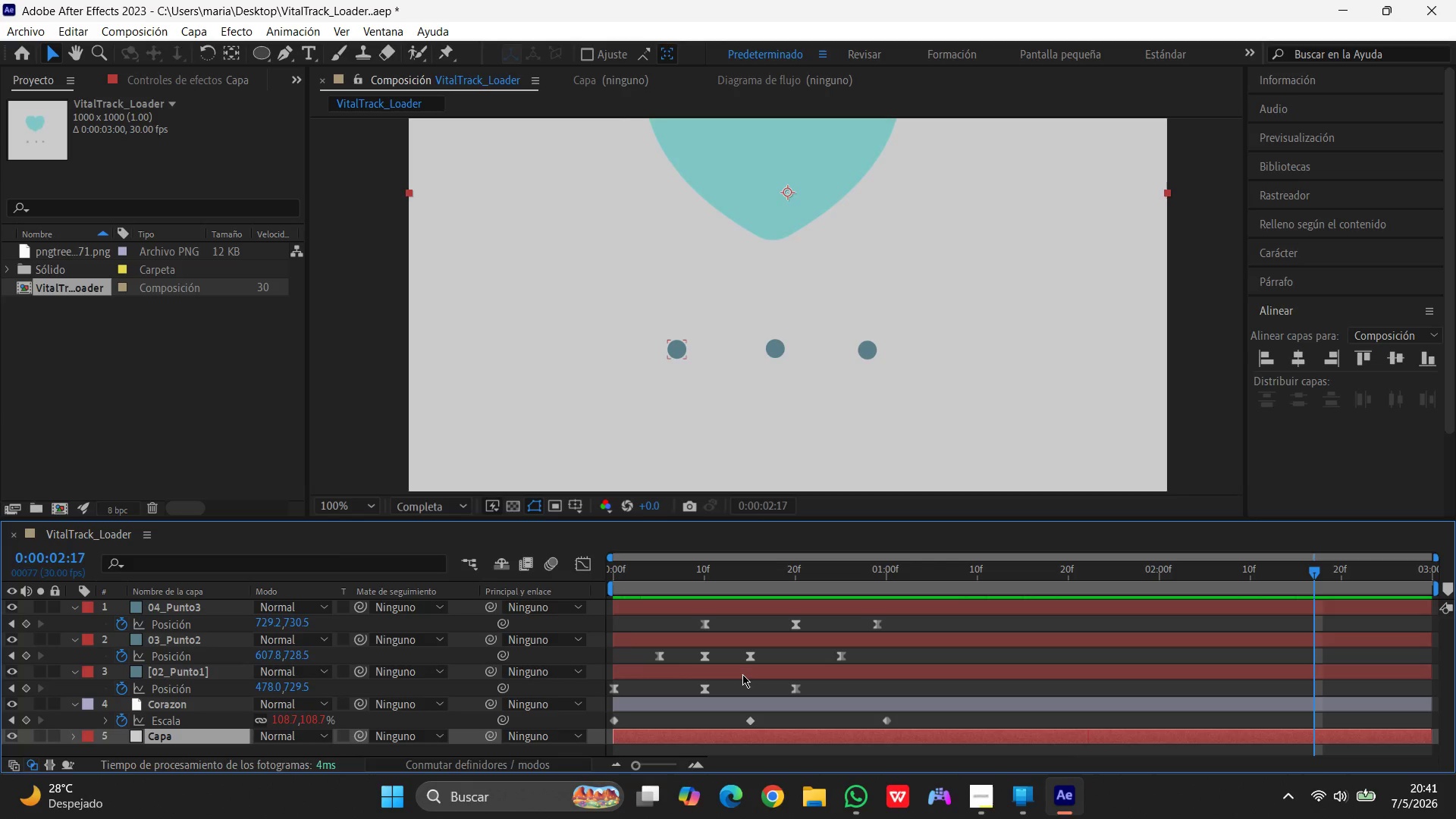 
key(Space)
 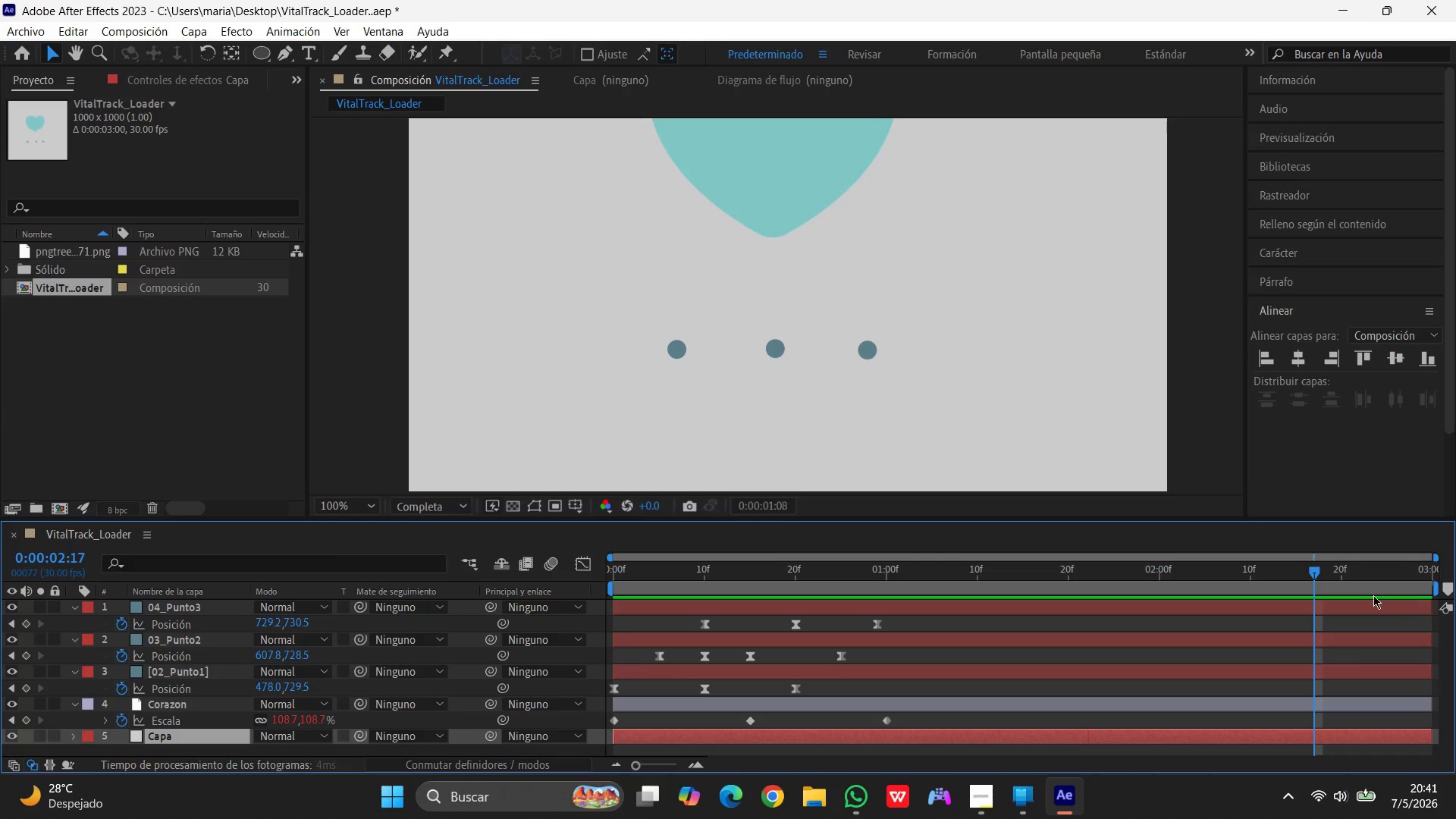 
left_click_drag(start_coordinate=[1314, 570], to_coordinate=[406, 498])
 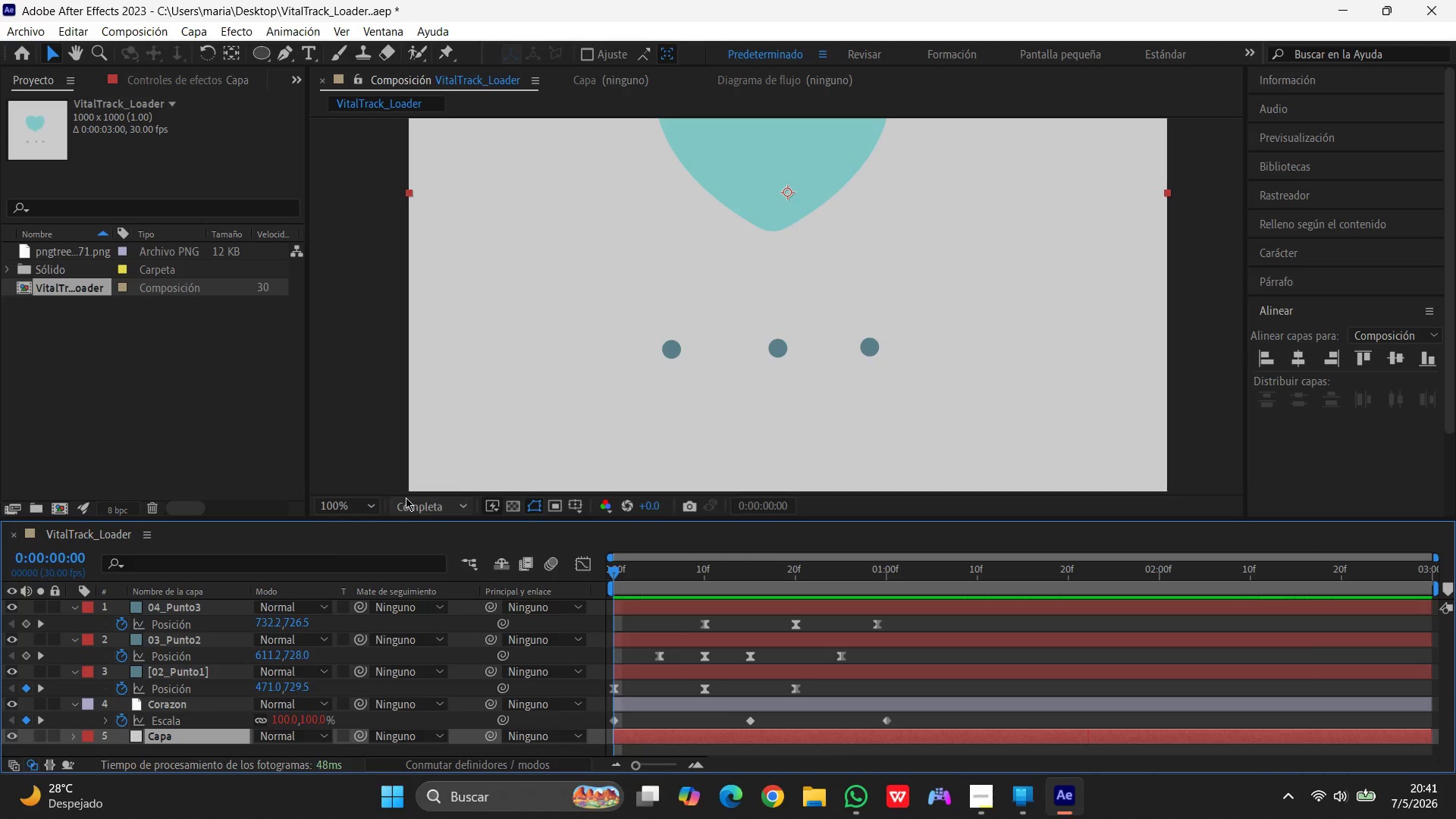 
key(Space)
 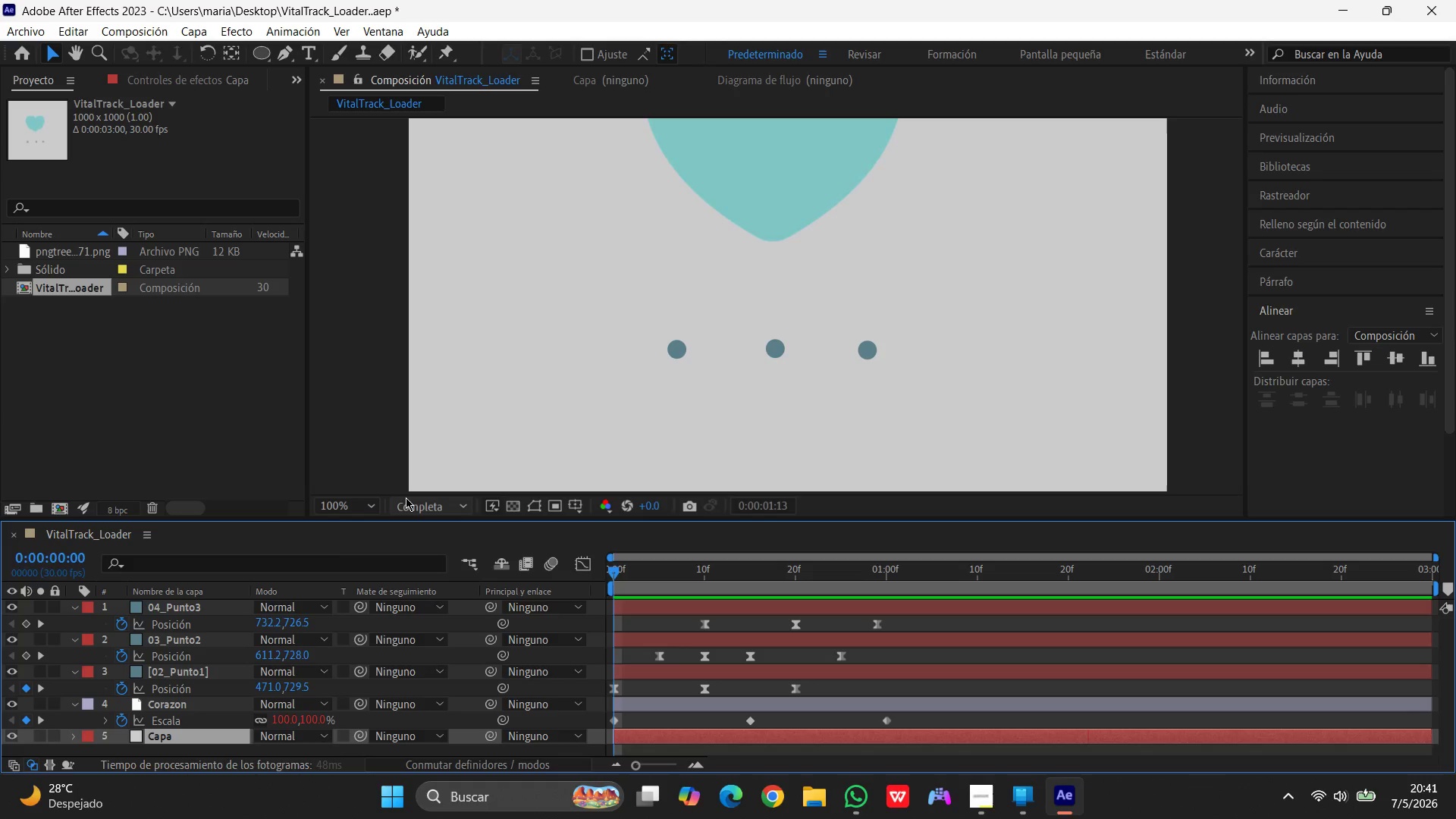 
key(Space)
 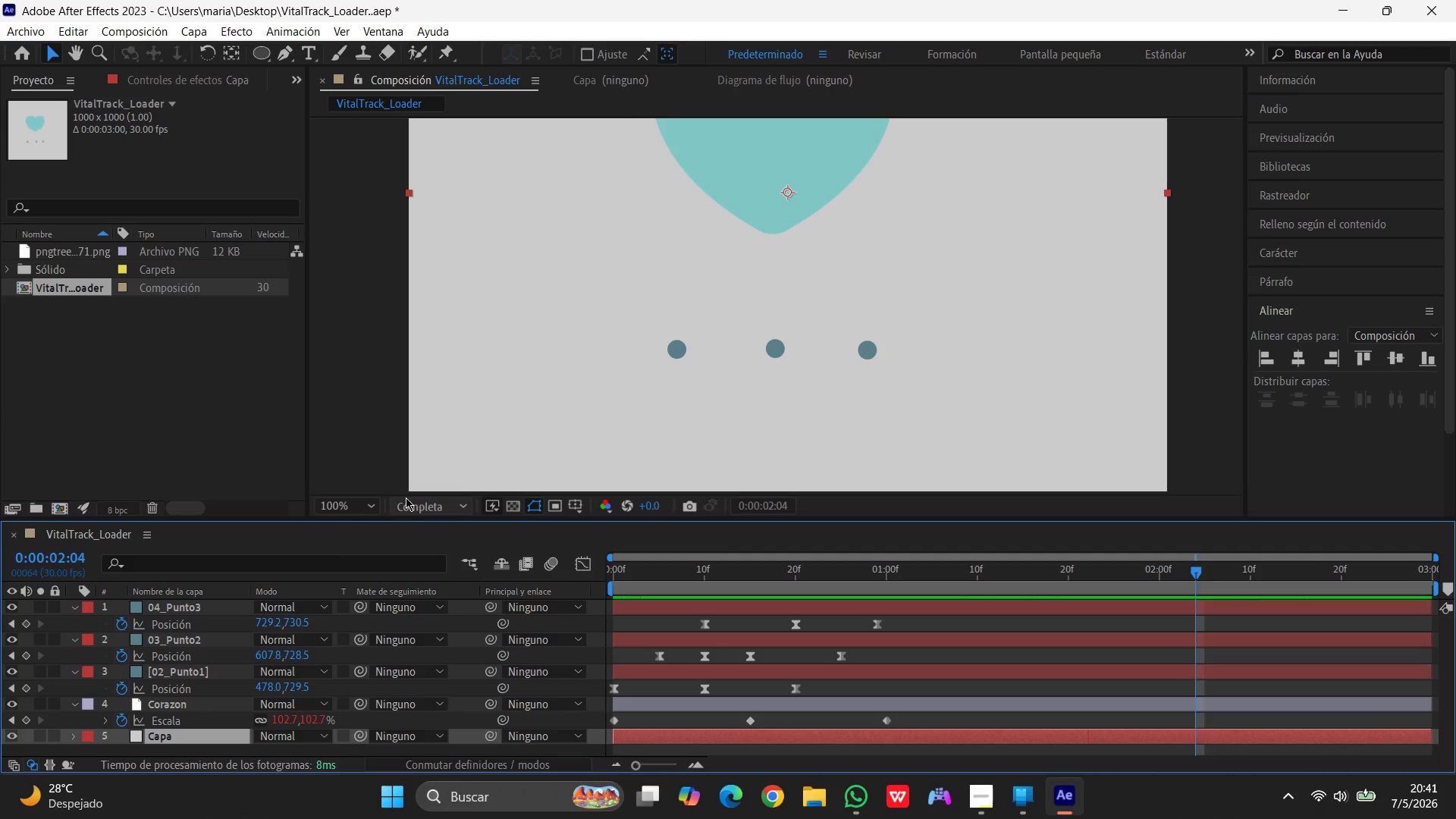 
key(Space)
 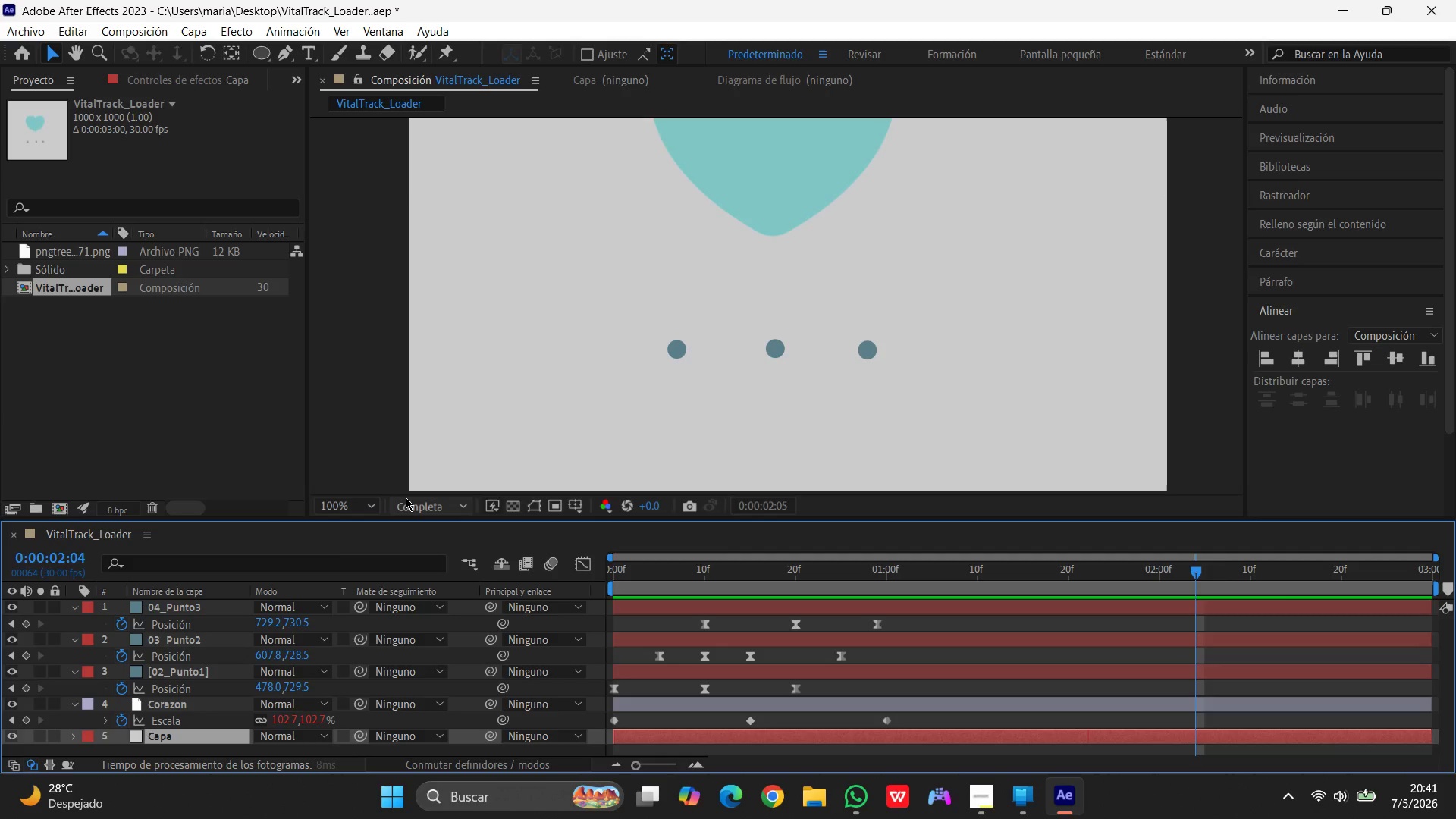 
key(Space)